 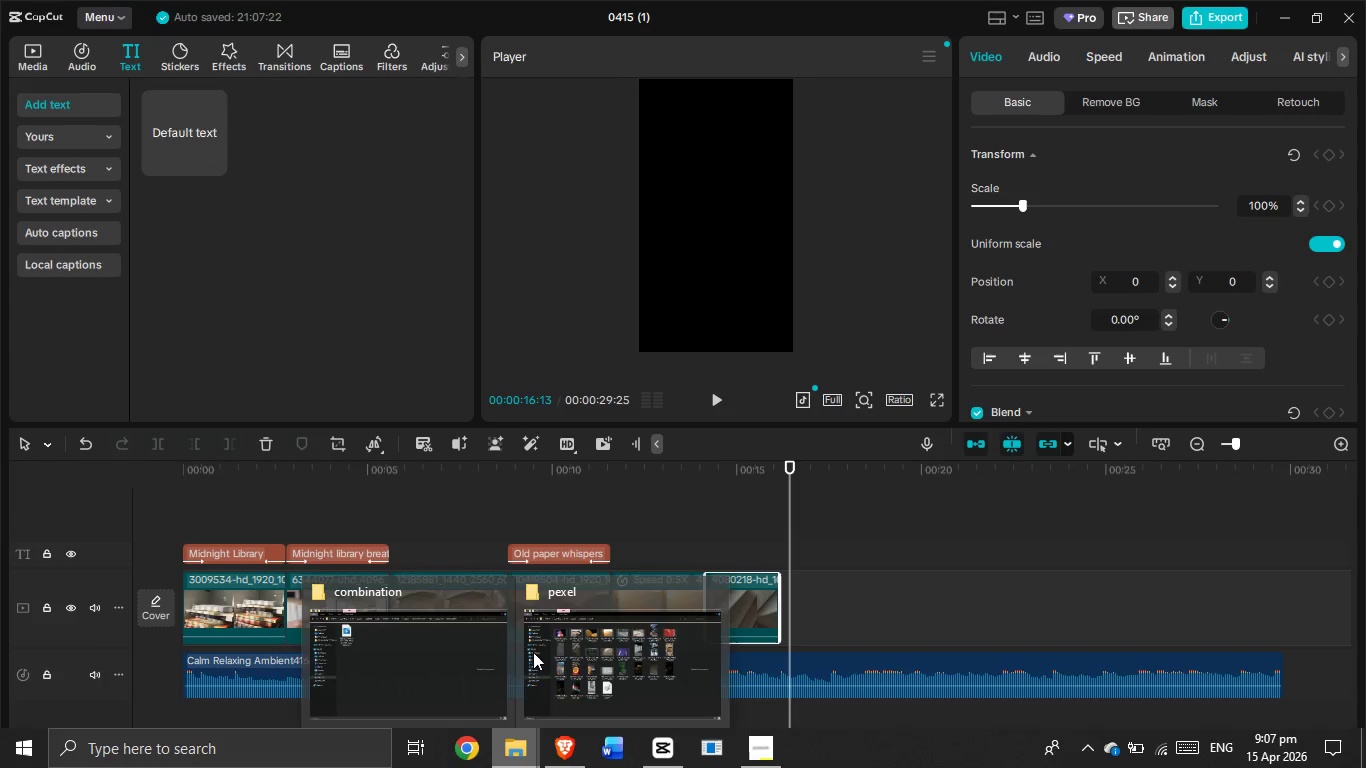 
left_click([573, 767])
 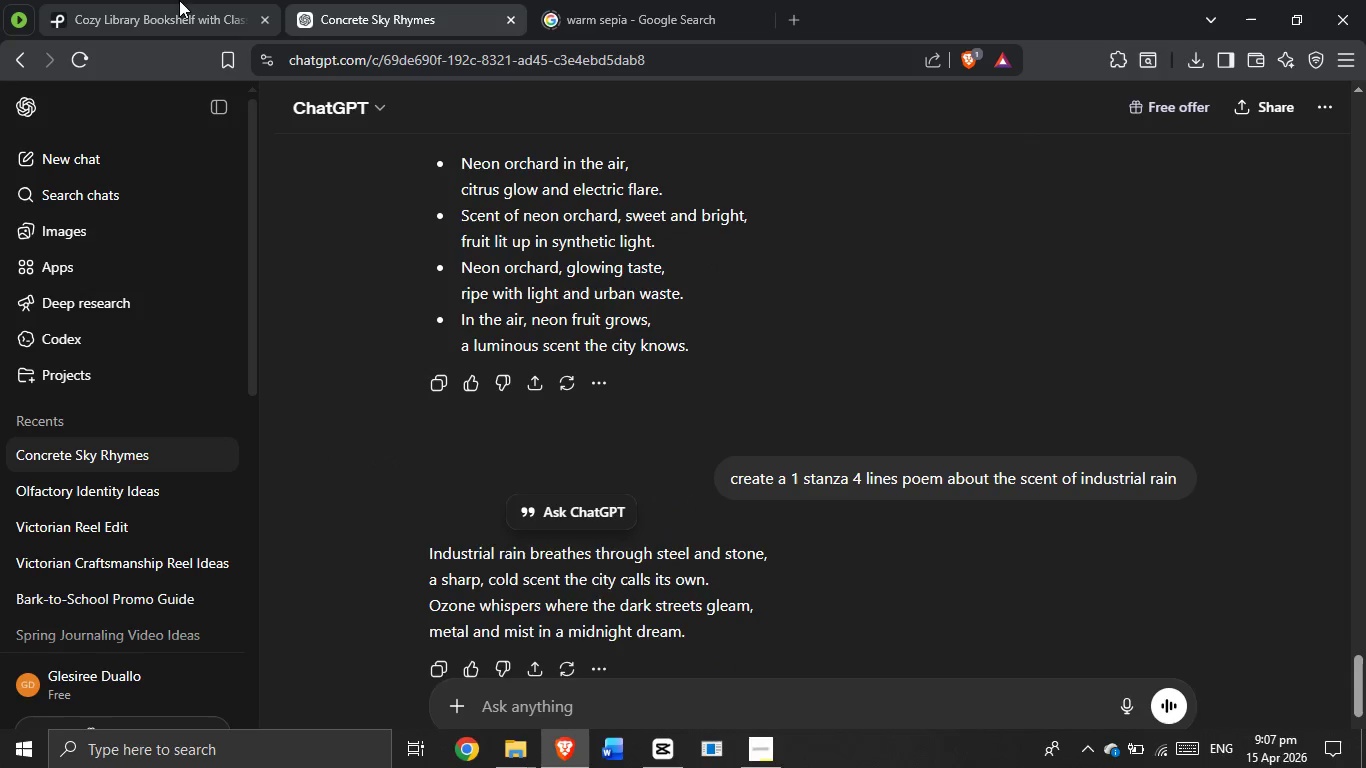 
left_click([176, 0])
 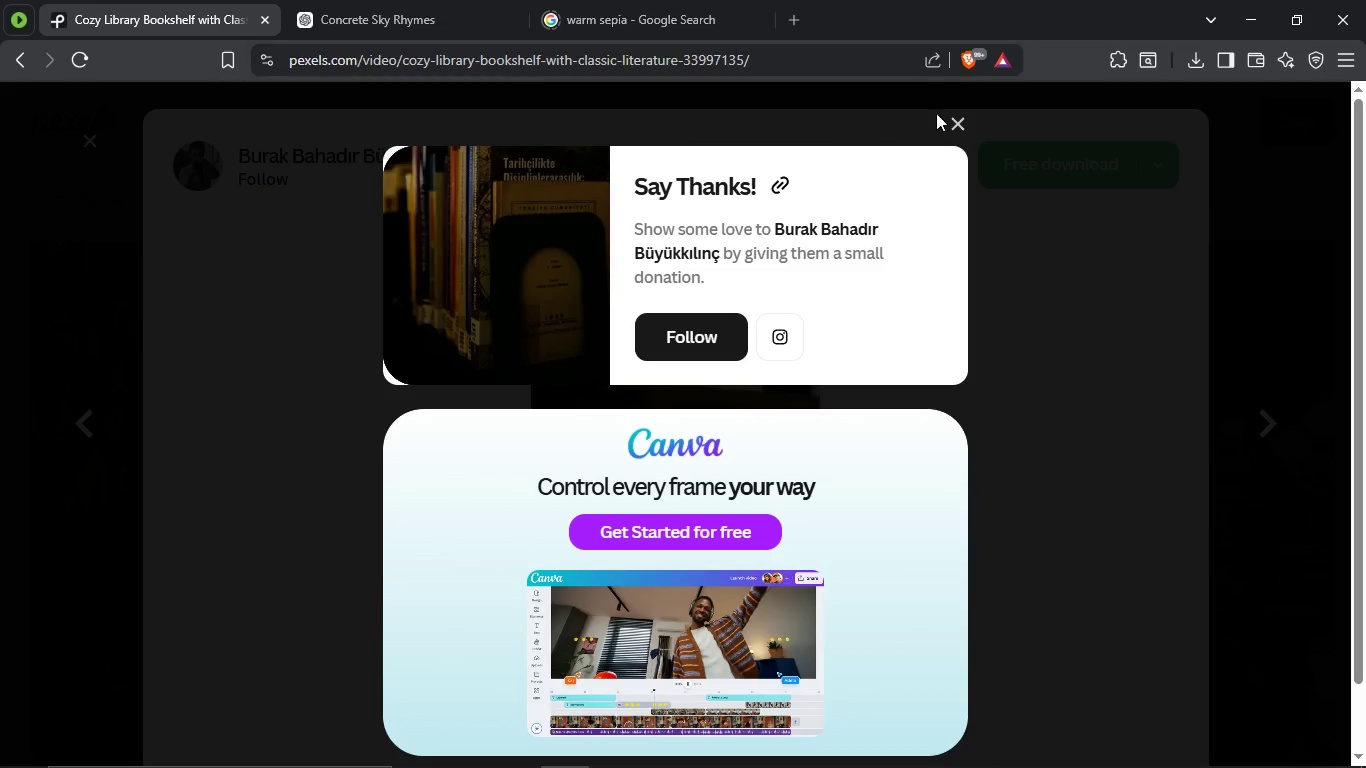 
left_click([957, 120])
 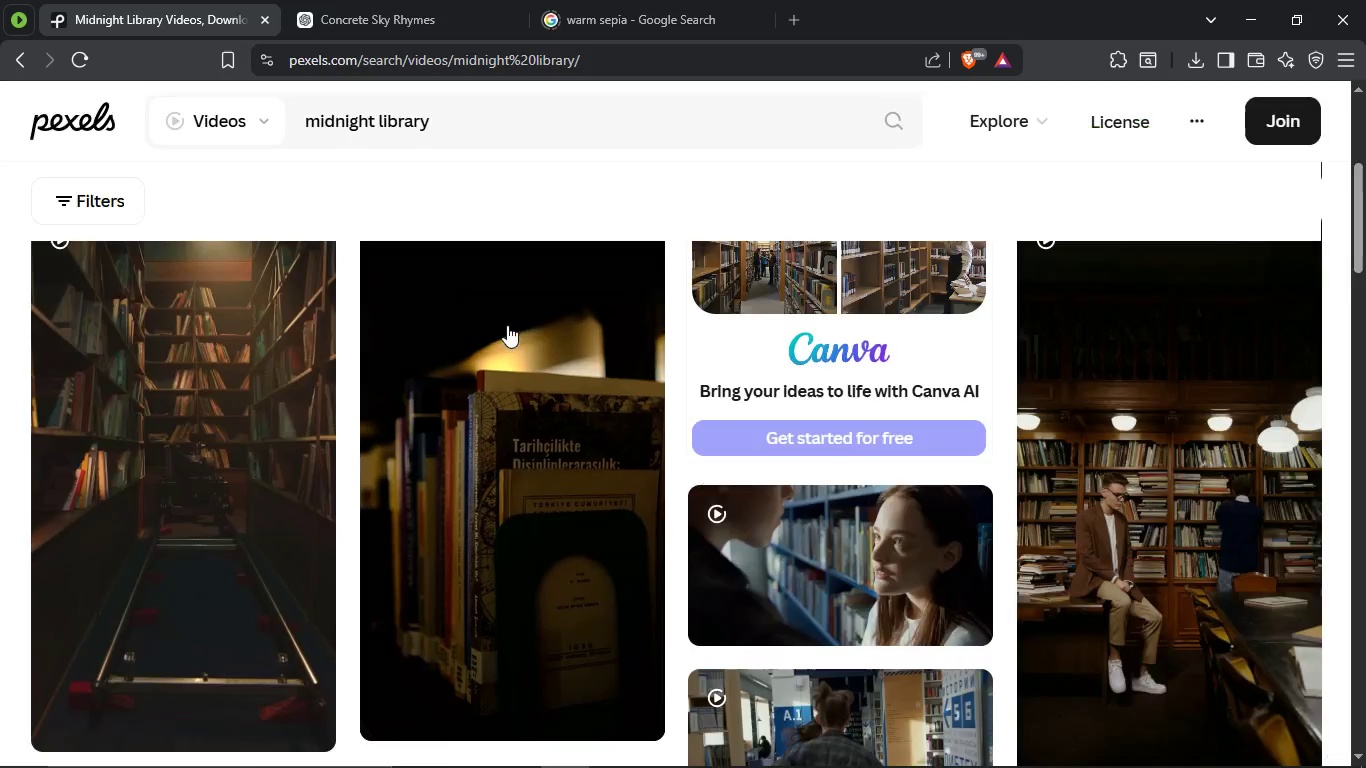 
scroll: coordinate [529, 347], scroll_direction: down, amount: 9.0
 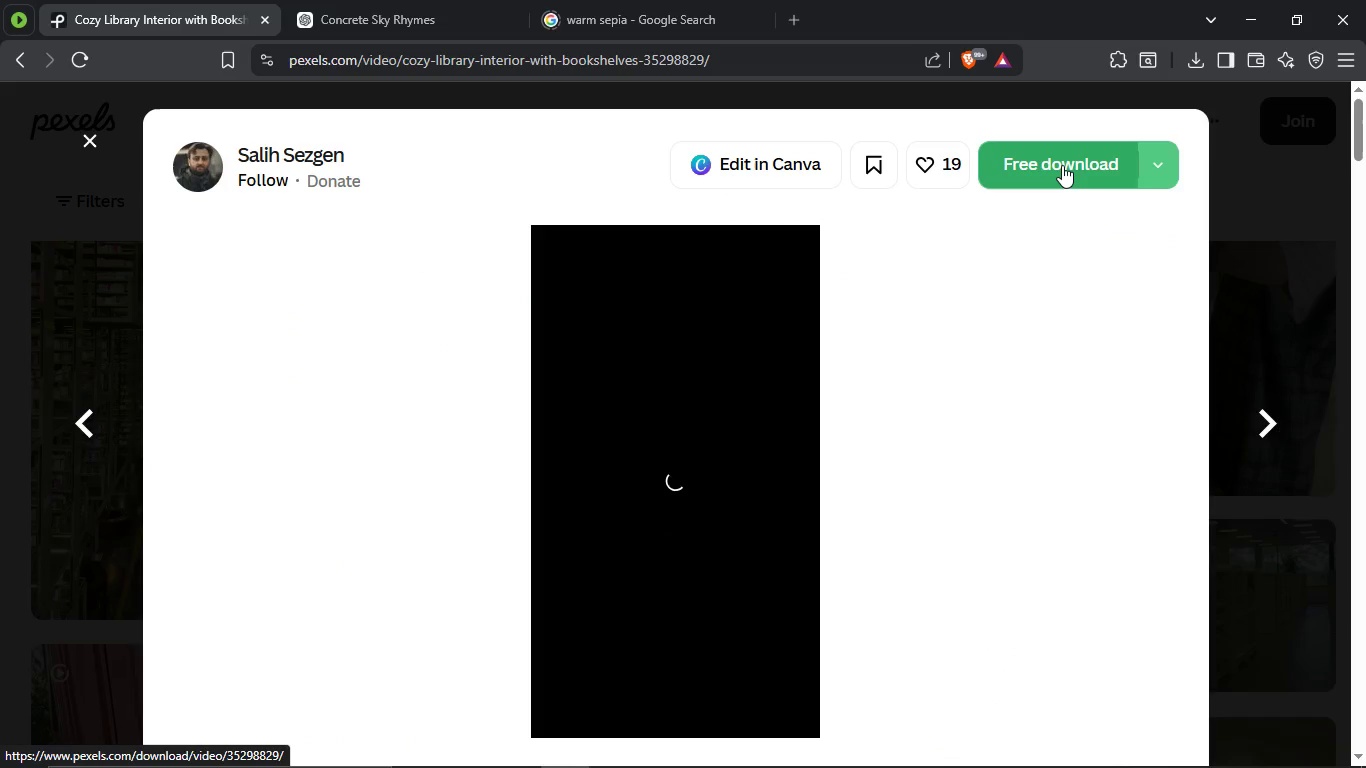 
wait(5.61)
 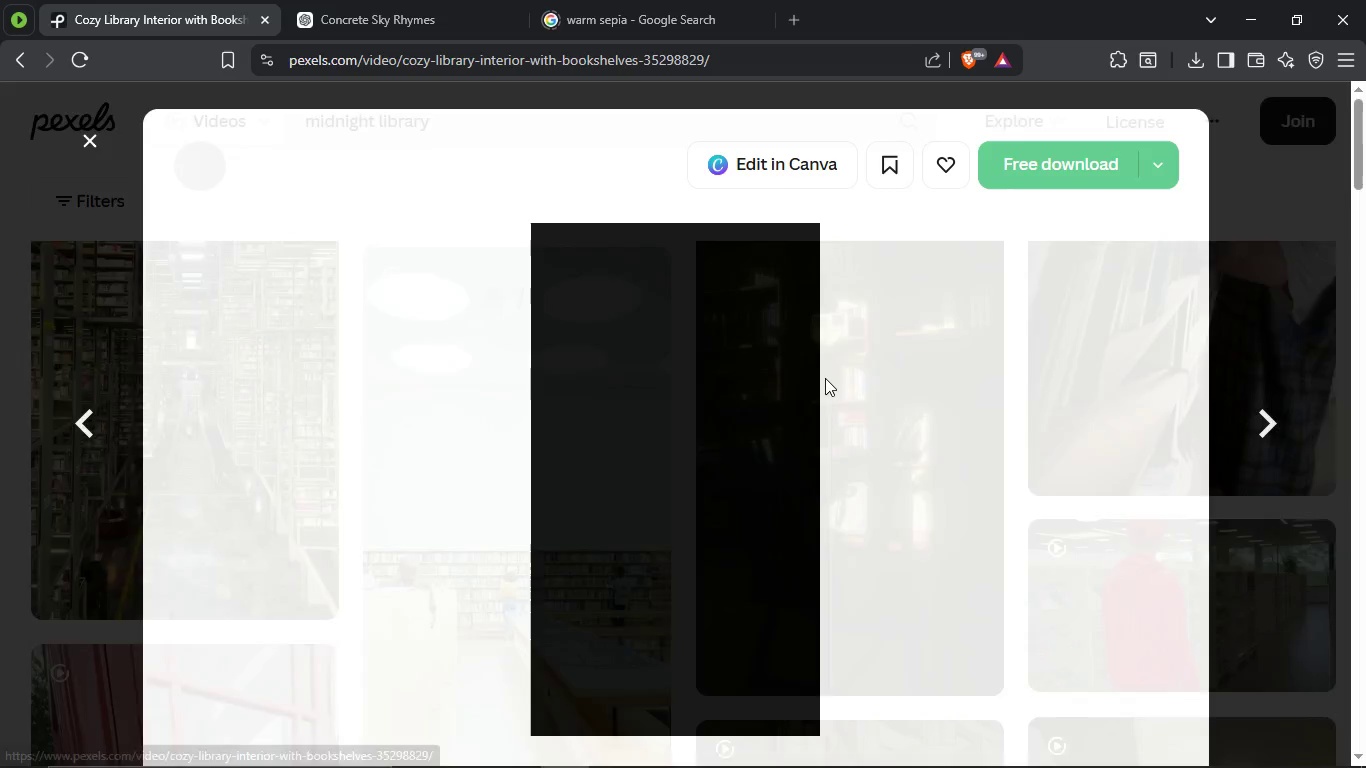 
left_click([1062, 165])
 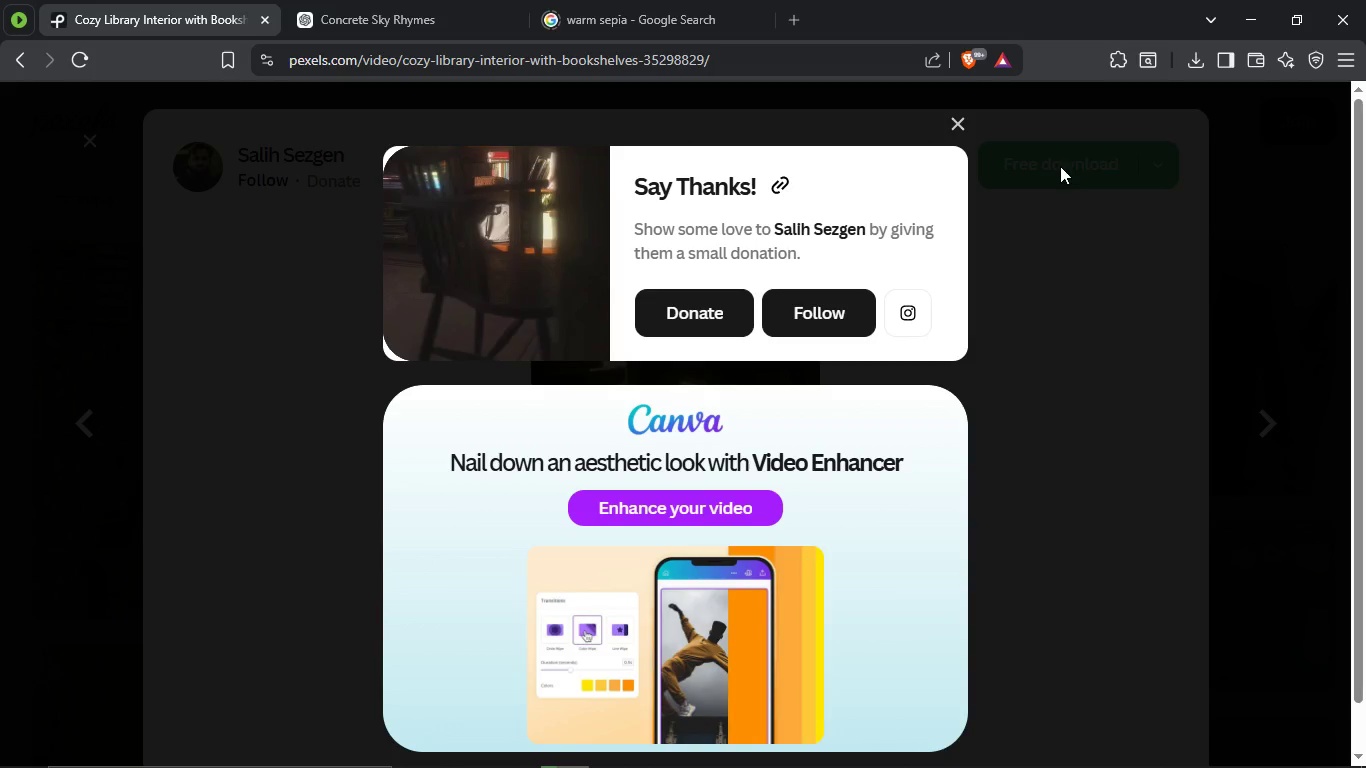 
wait(12.16)
 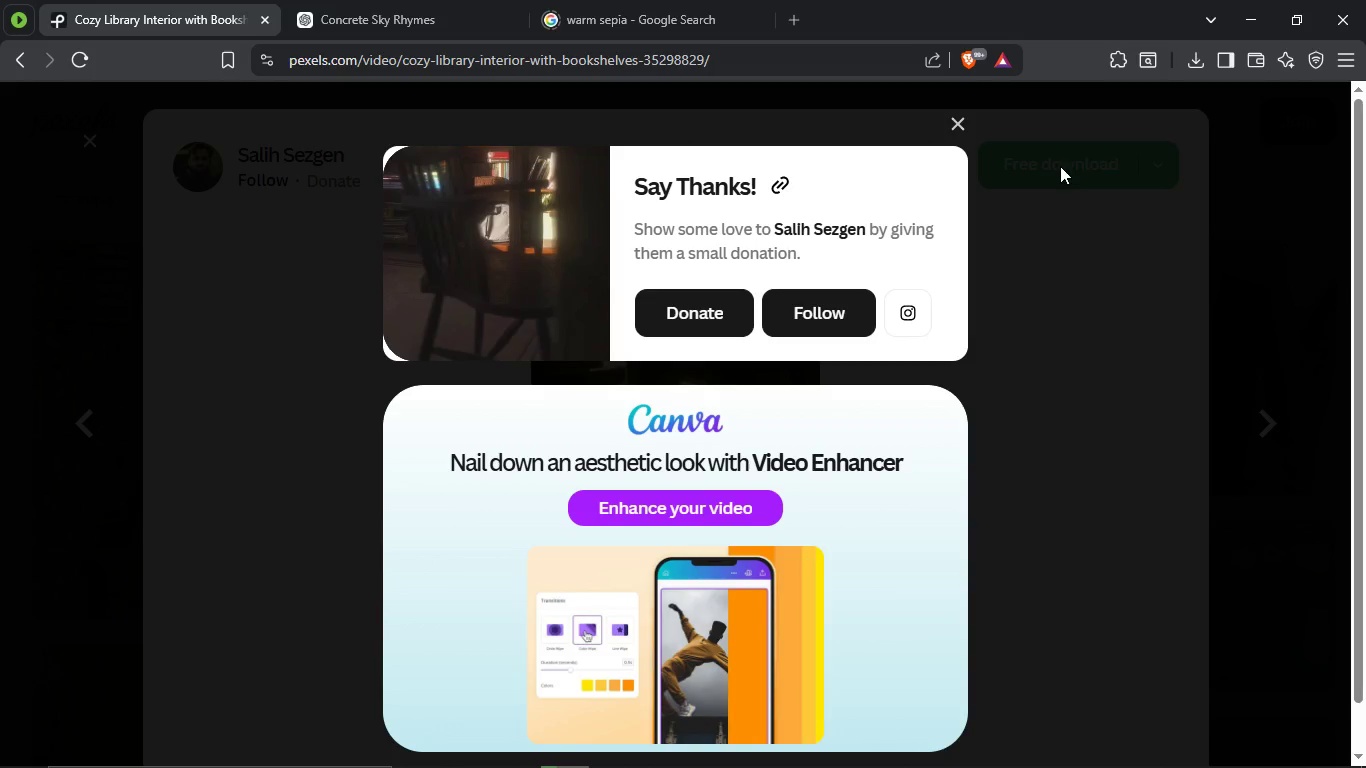 
scroll: coordinate [1060, 166], scroll_direction: up, amount: 1.0
 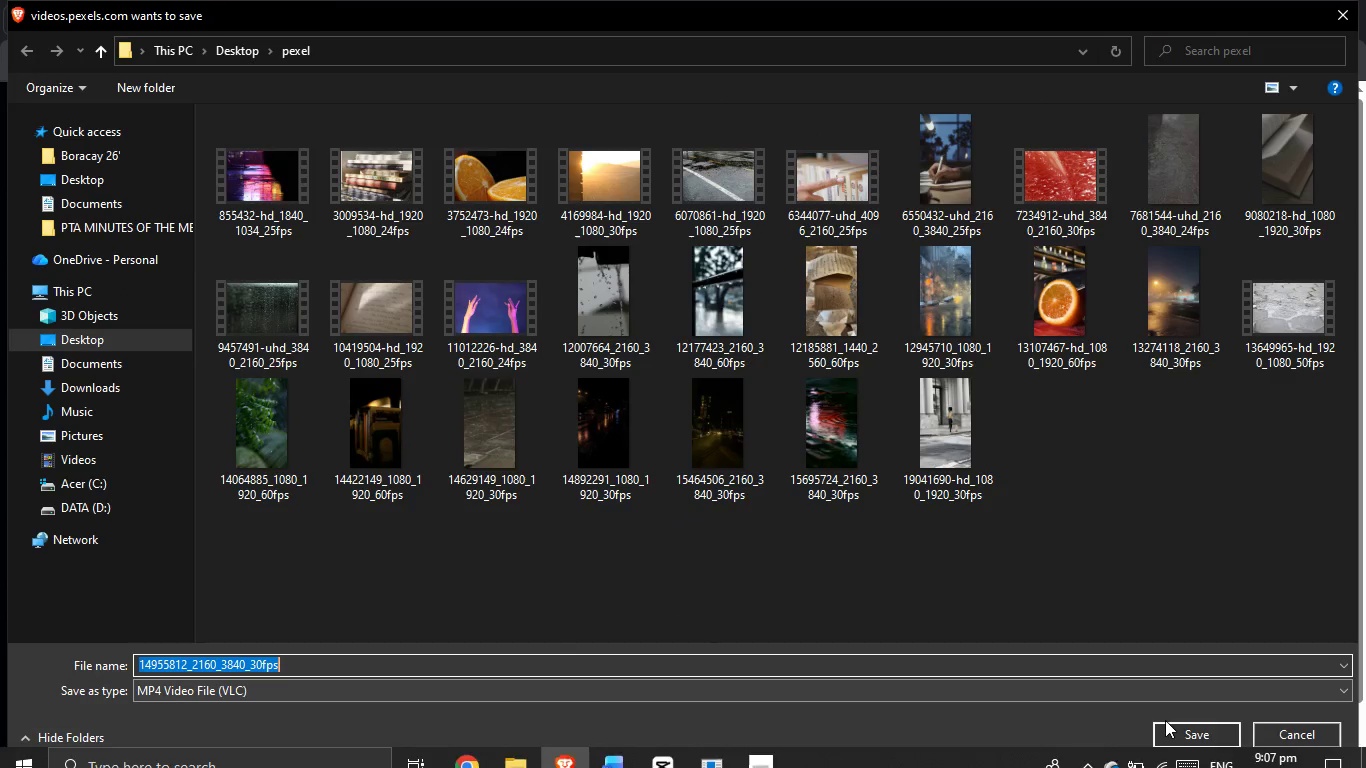 
left_click([1166, 726])
 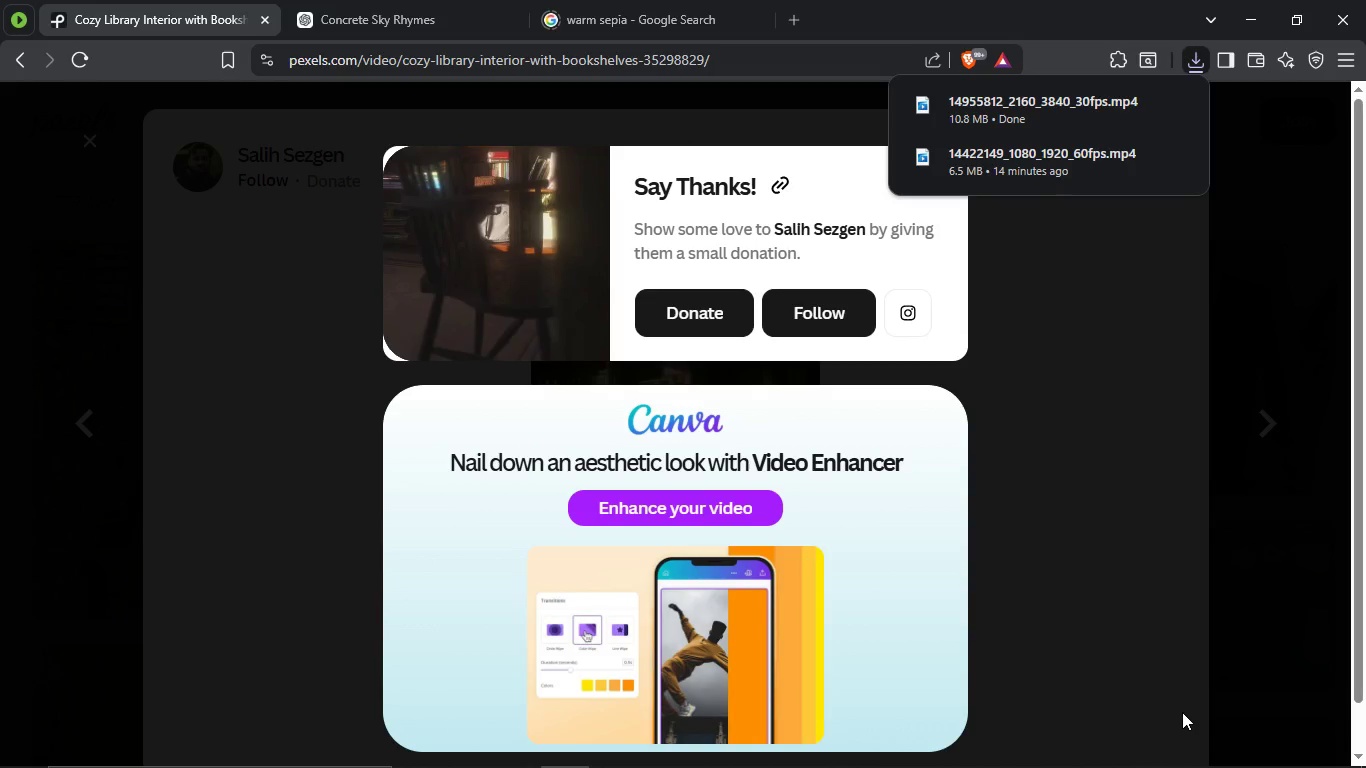 
wait(5.41)
 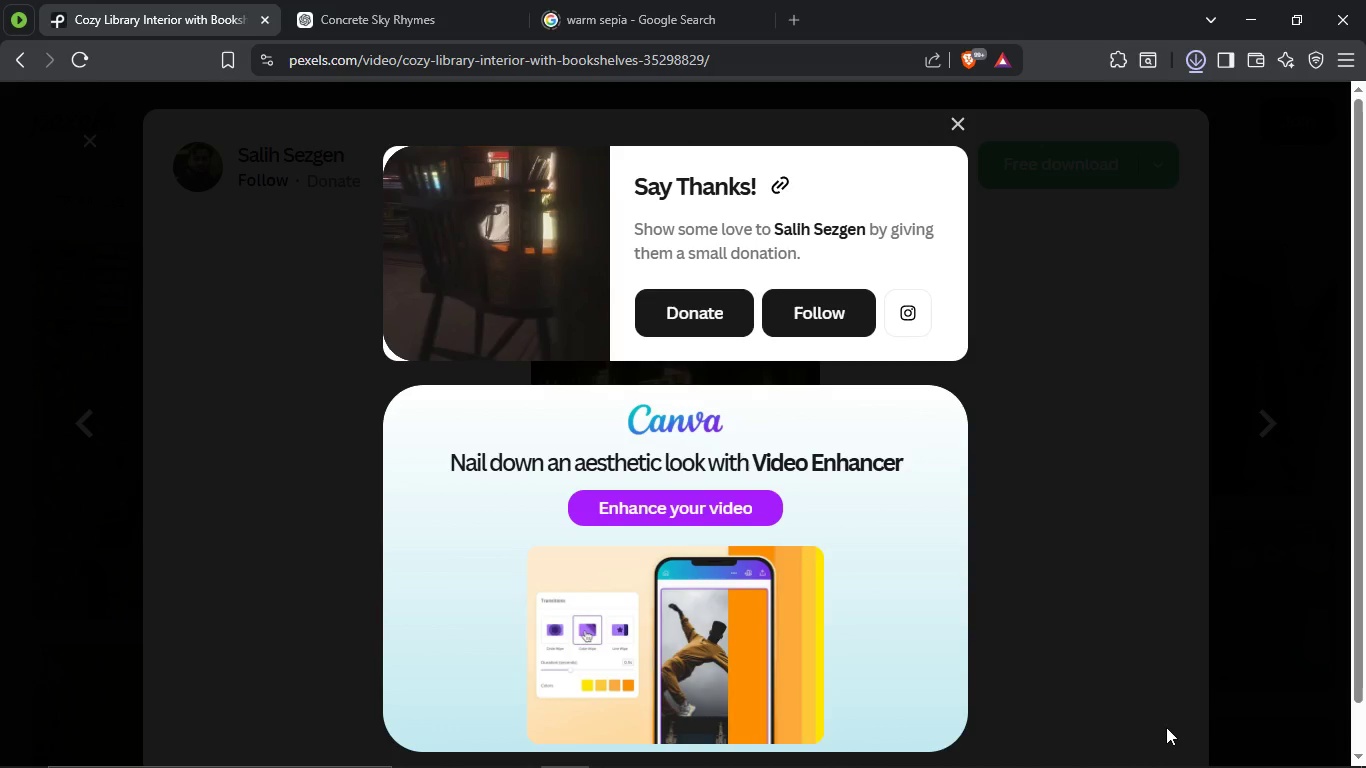 
left_click_drag(start_coordinate=[1011, 107], to_coordinate=[884, 631])
 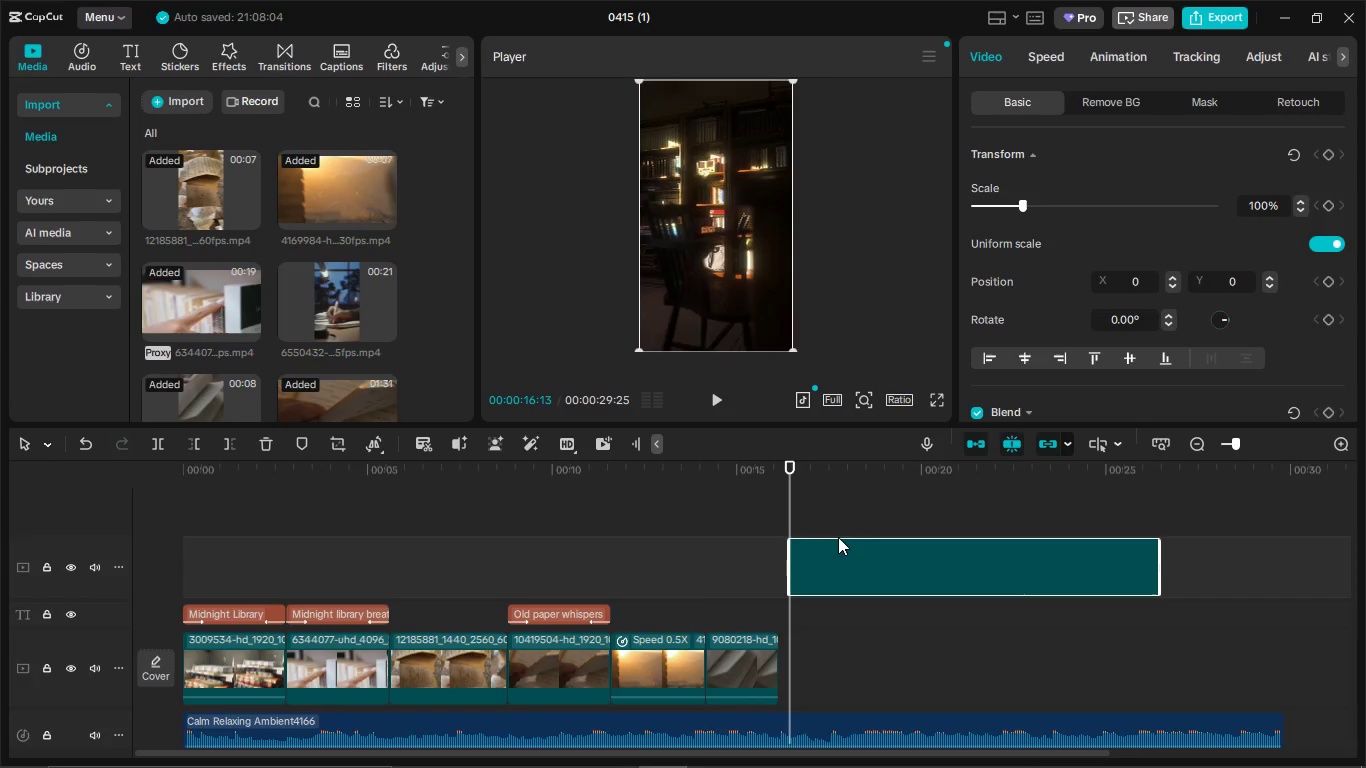 
left_click_drag(start_coordinate=[839, 545], to_coordinate=[820, 683])
 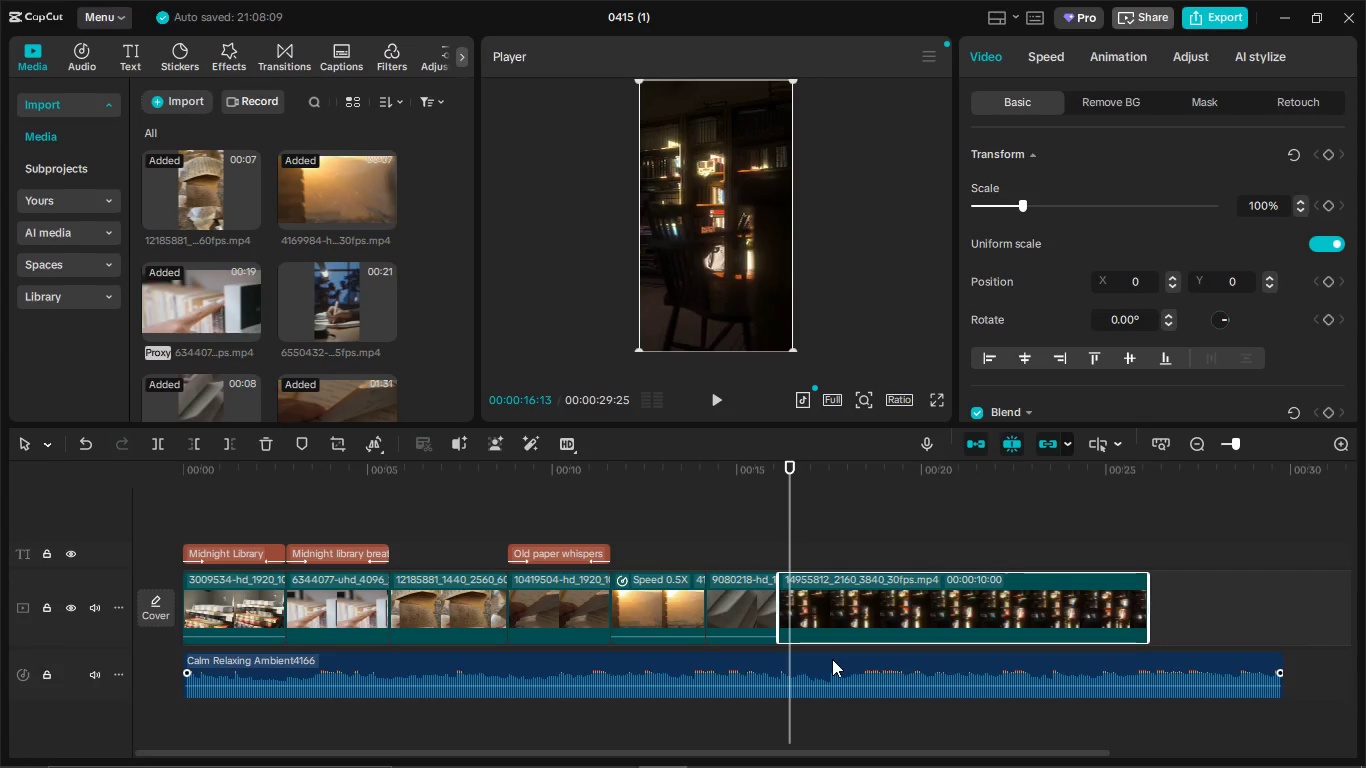 
wait(6.75)
 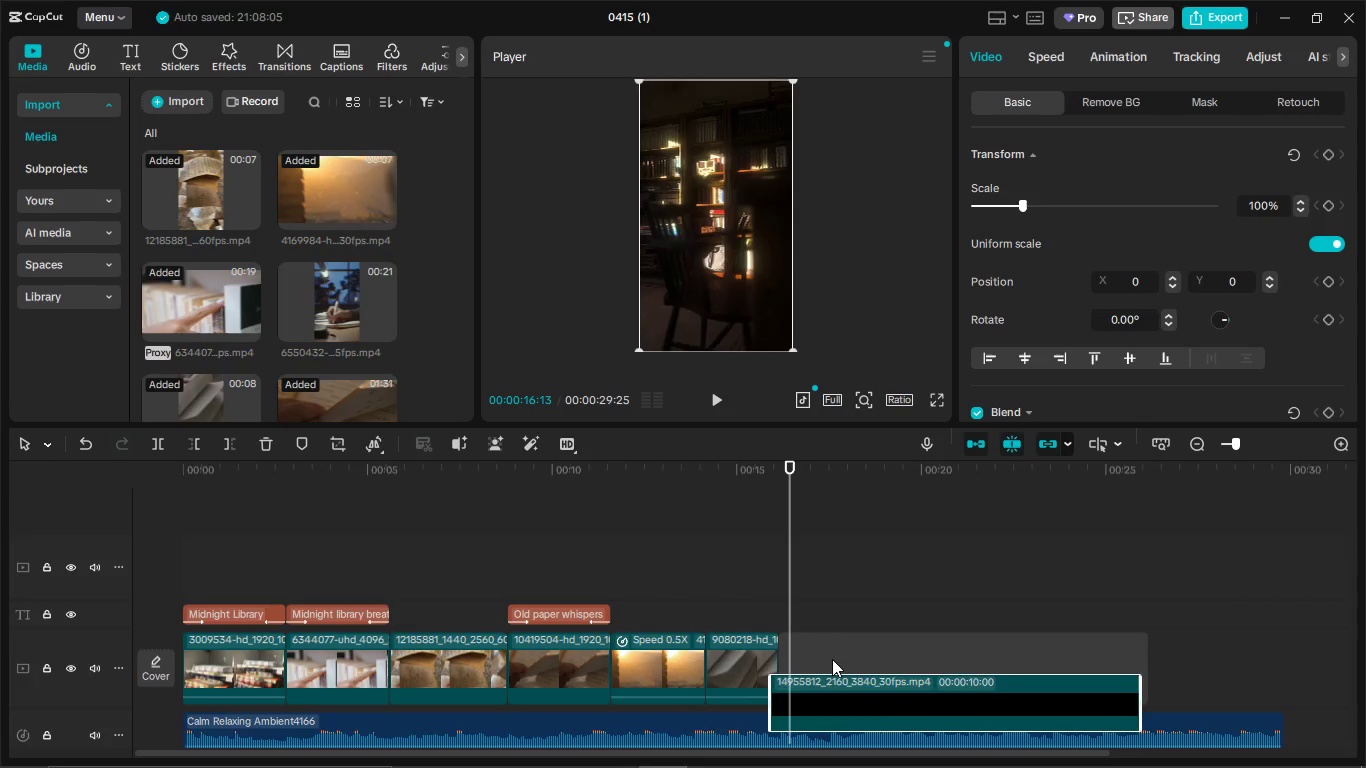 
left_click([719, 406])
 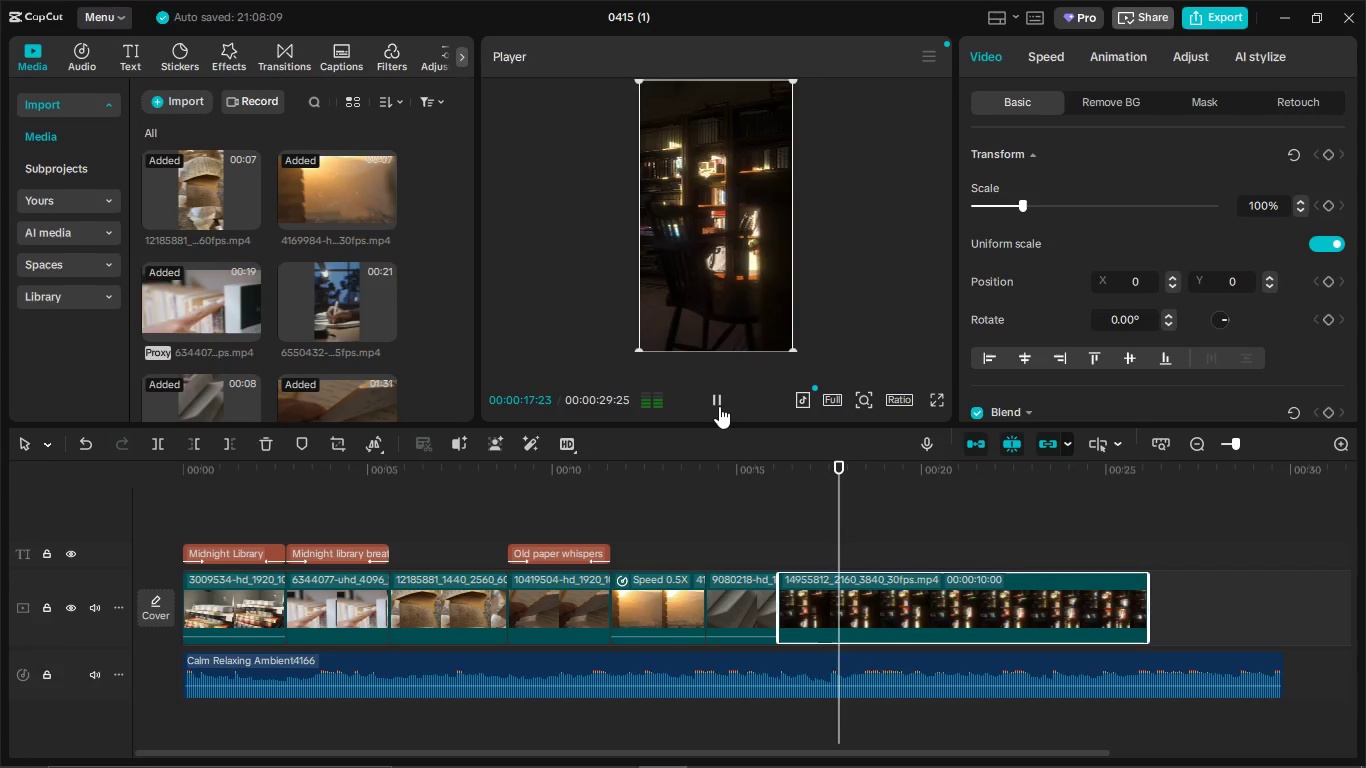 
left_click([719, 406])
 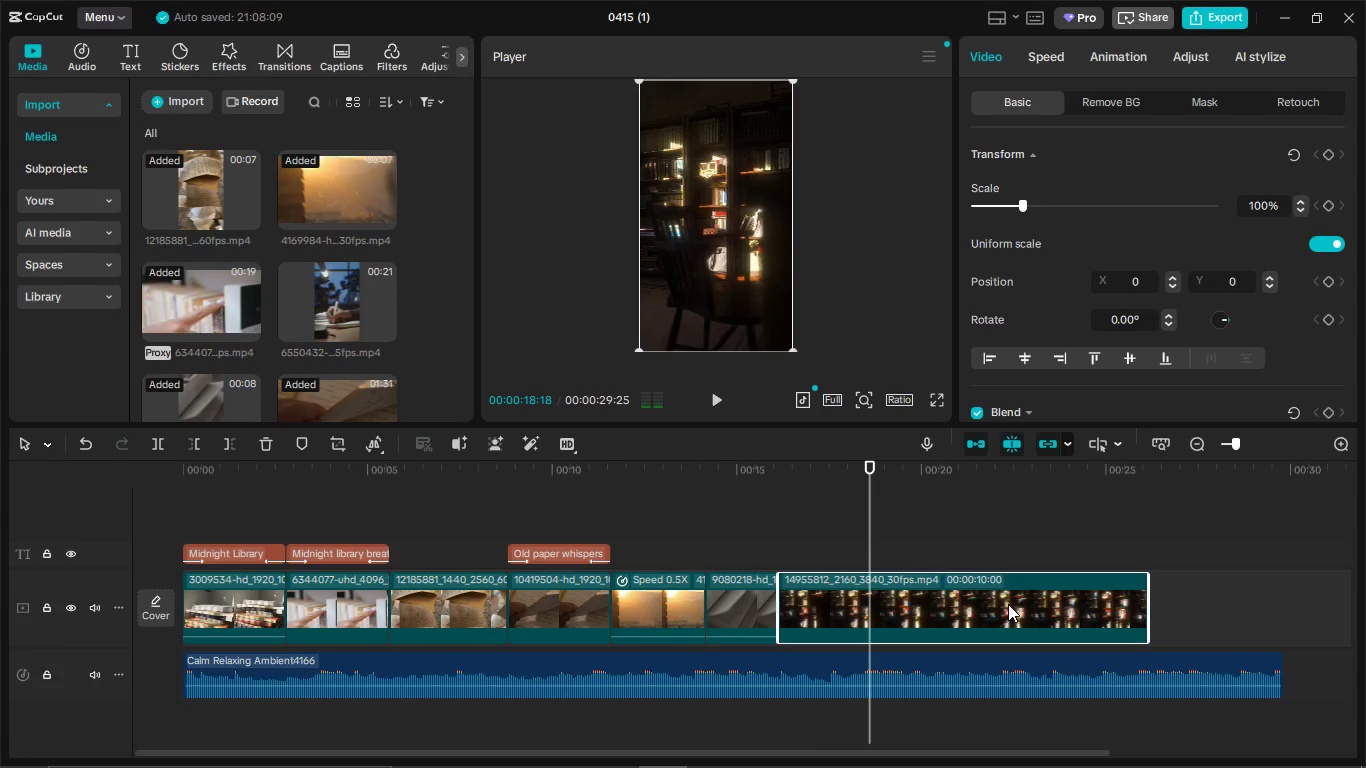 
left_click([1006, 603])
 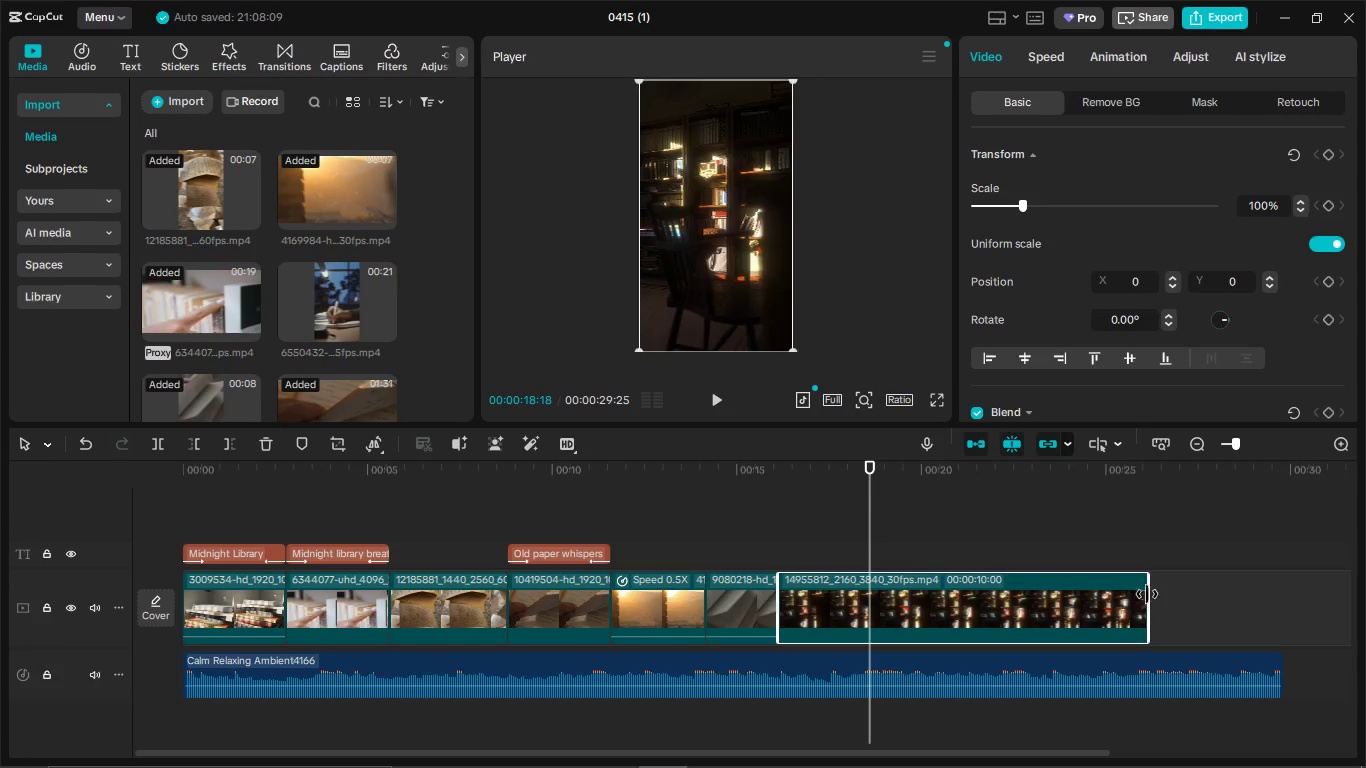 
left_click_drag(start_coordinate=[1152, 597], to_coordinate=[857, 623])
 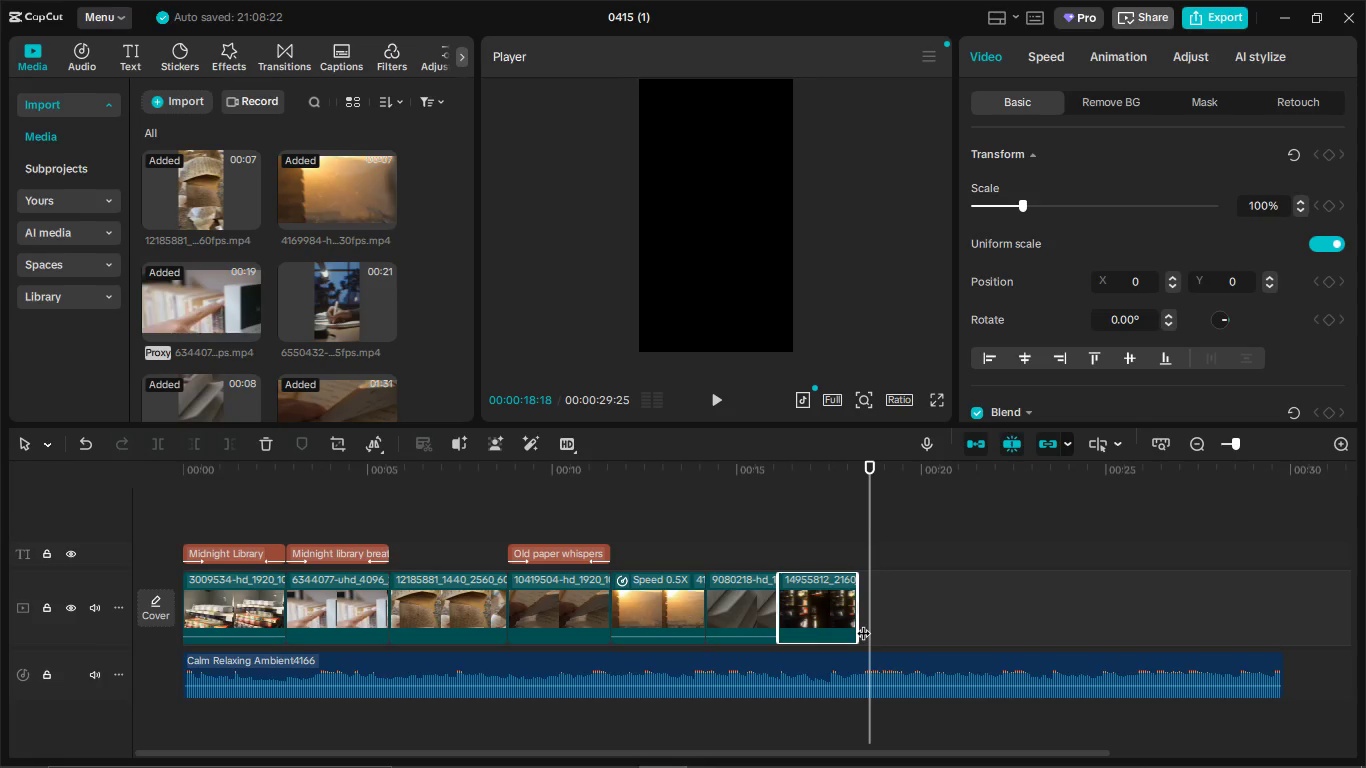 
wait(15.39)
 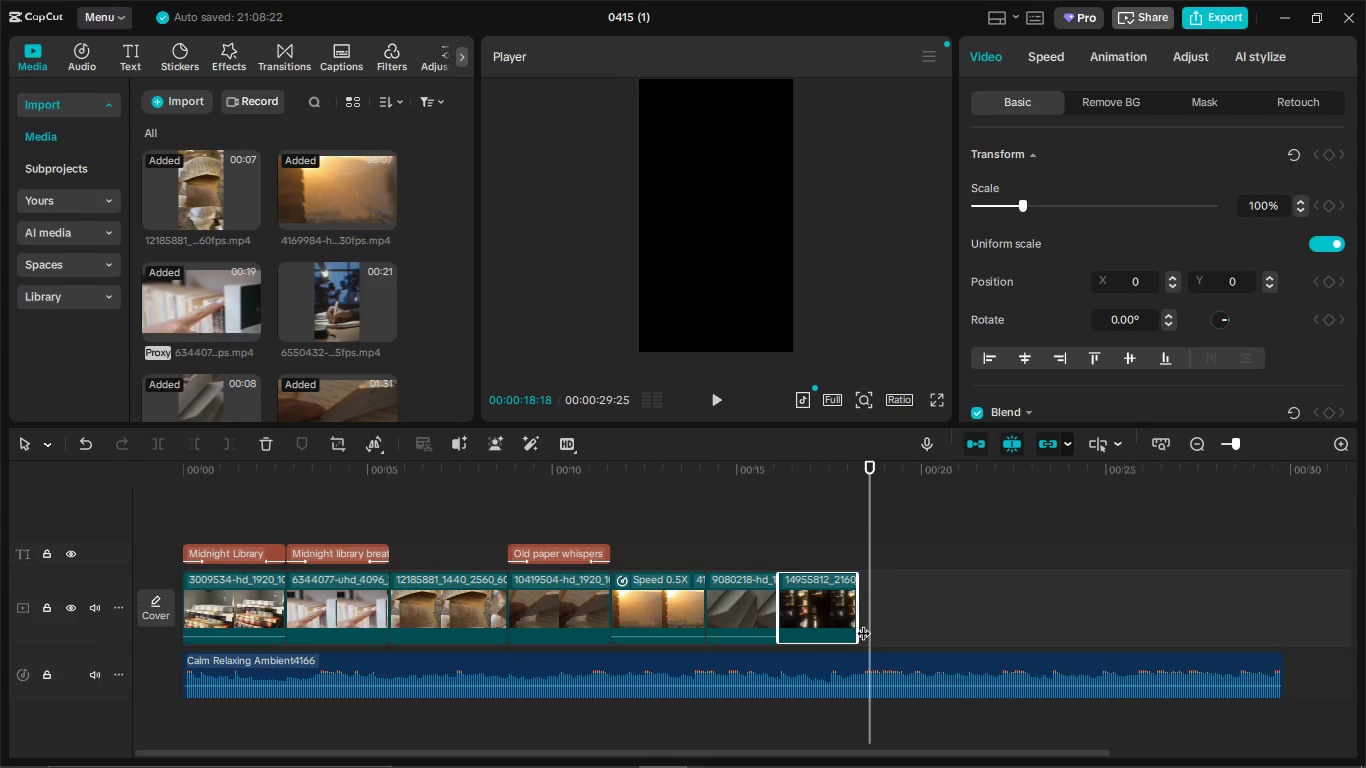 
left_click_drag(start_coordinate=[858, 580], to_coordinate=[866, 583])
 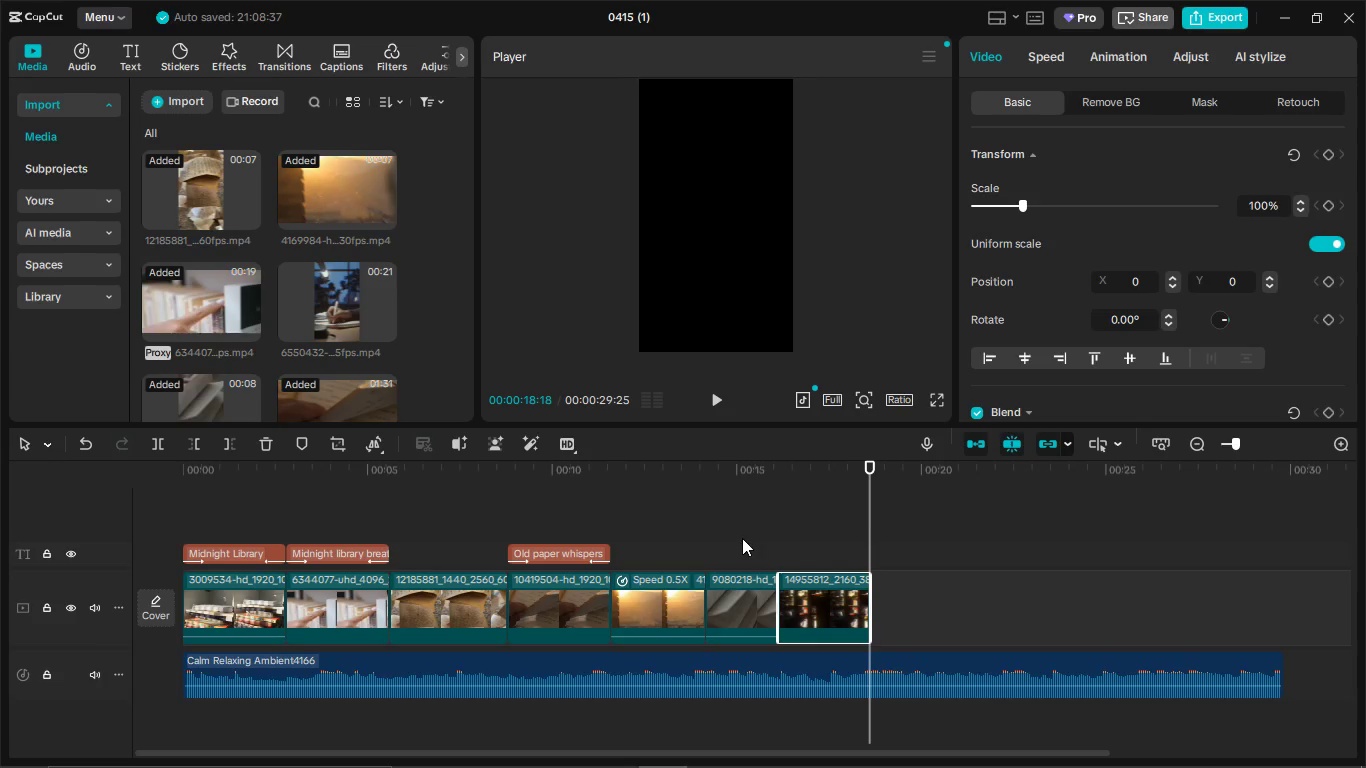 
double_click([695, 534])
 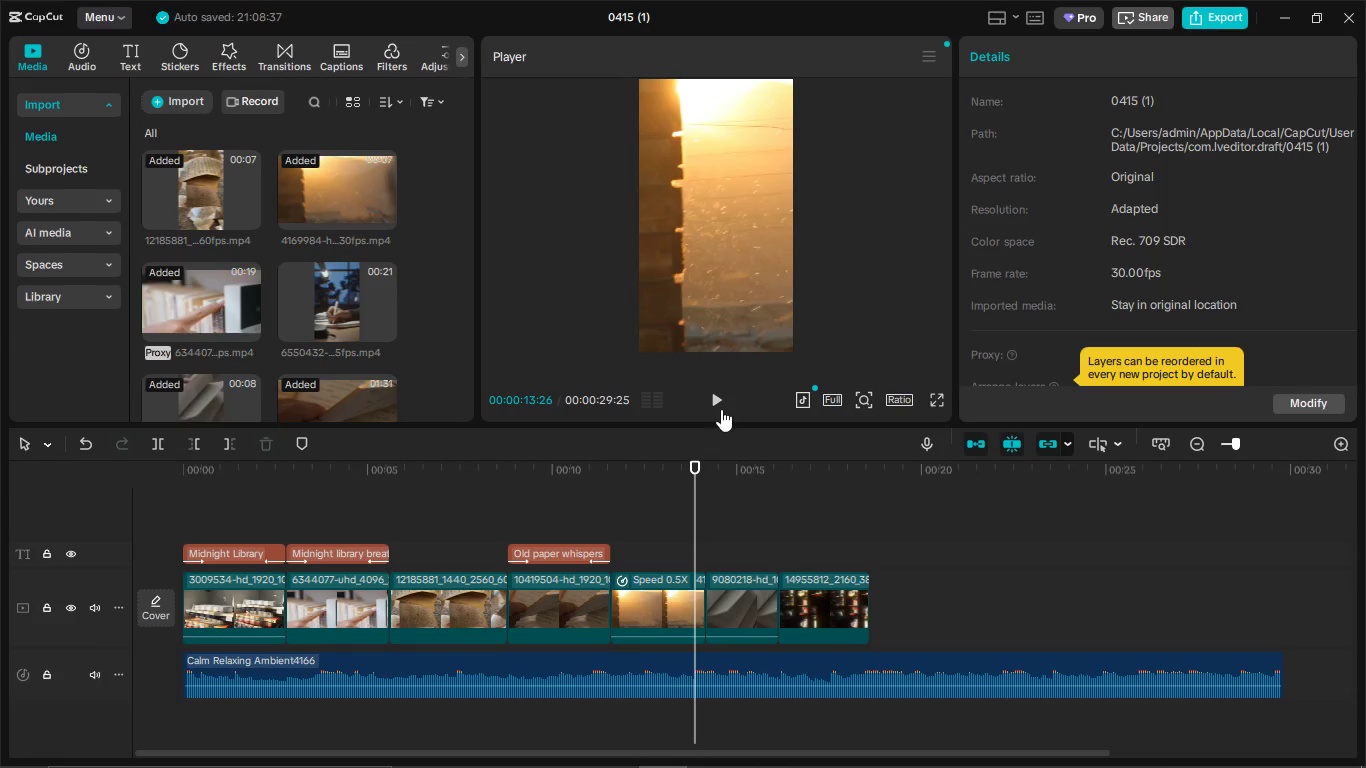 
left_click([720, 407])
 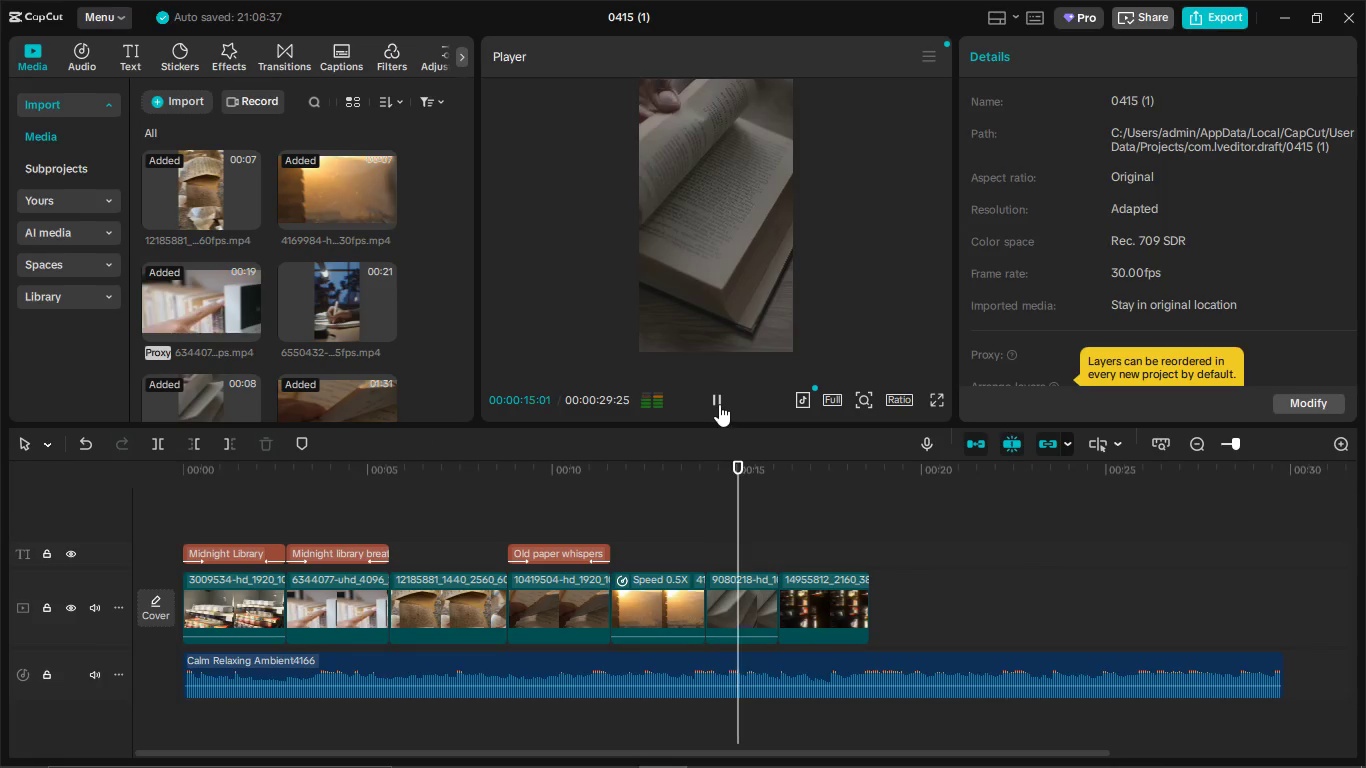 
left_click([719, 404])
 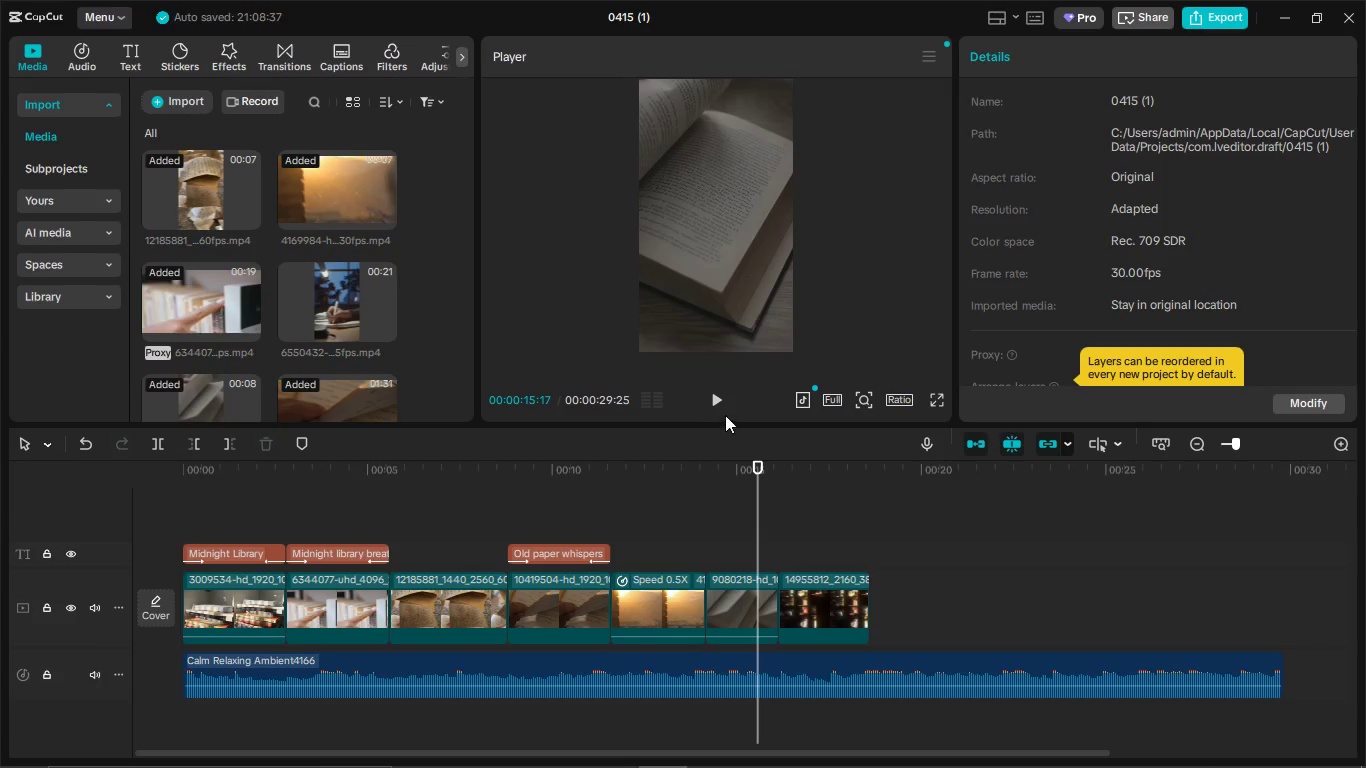 
wait(18.17)
 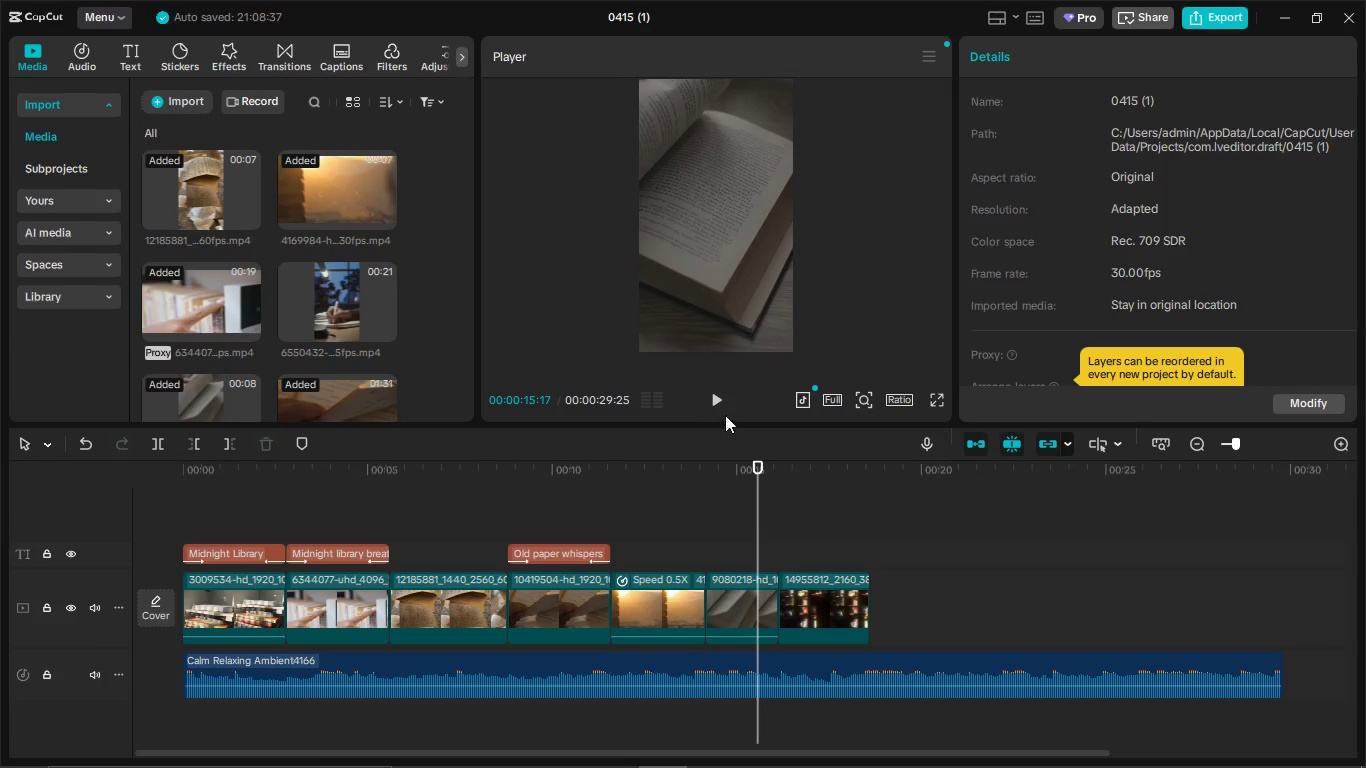 
left_click([666, 507])
 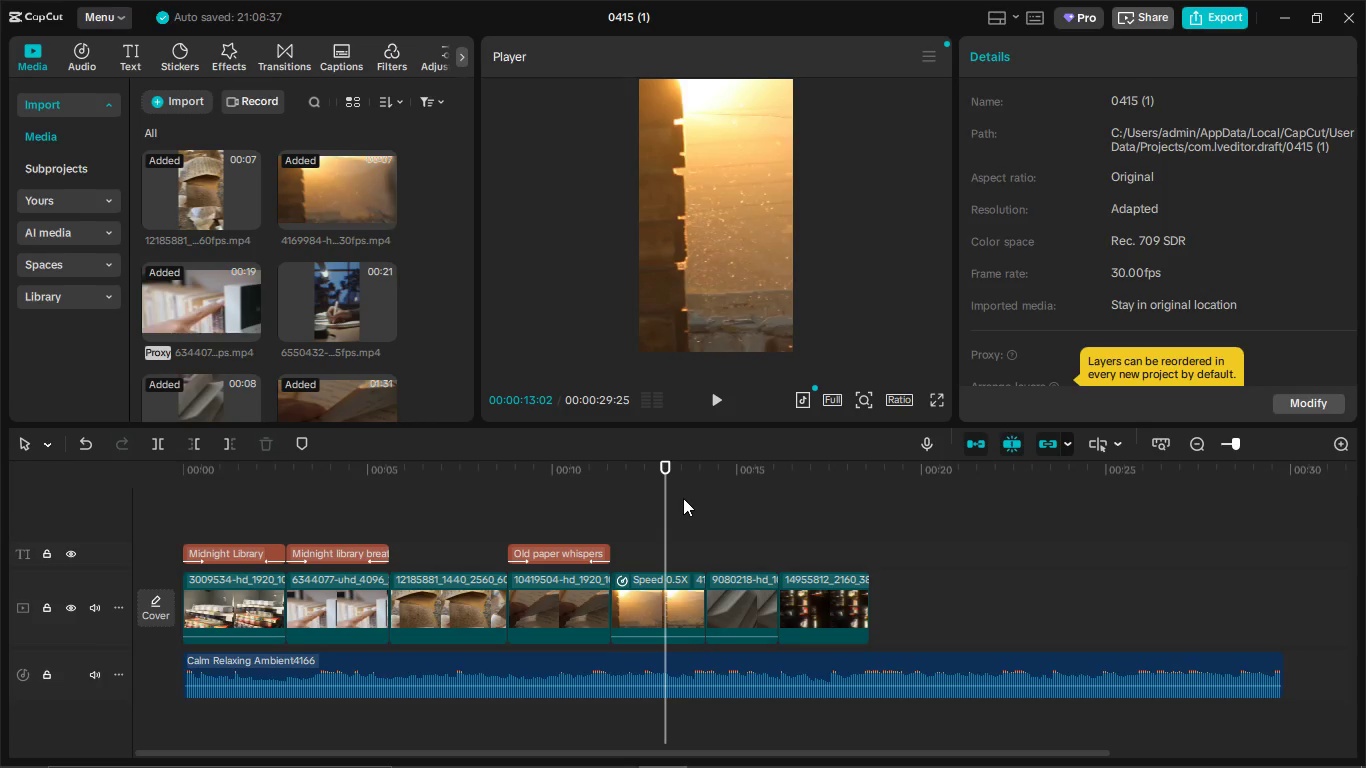 
wait(8.11)
 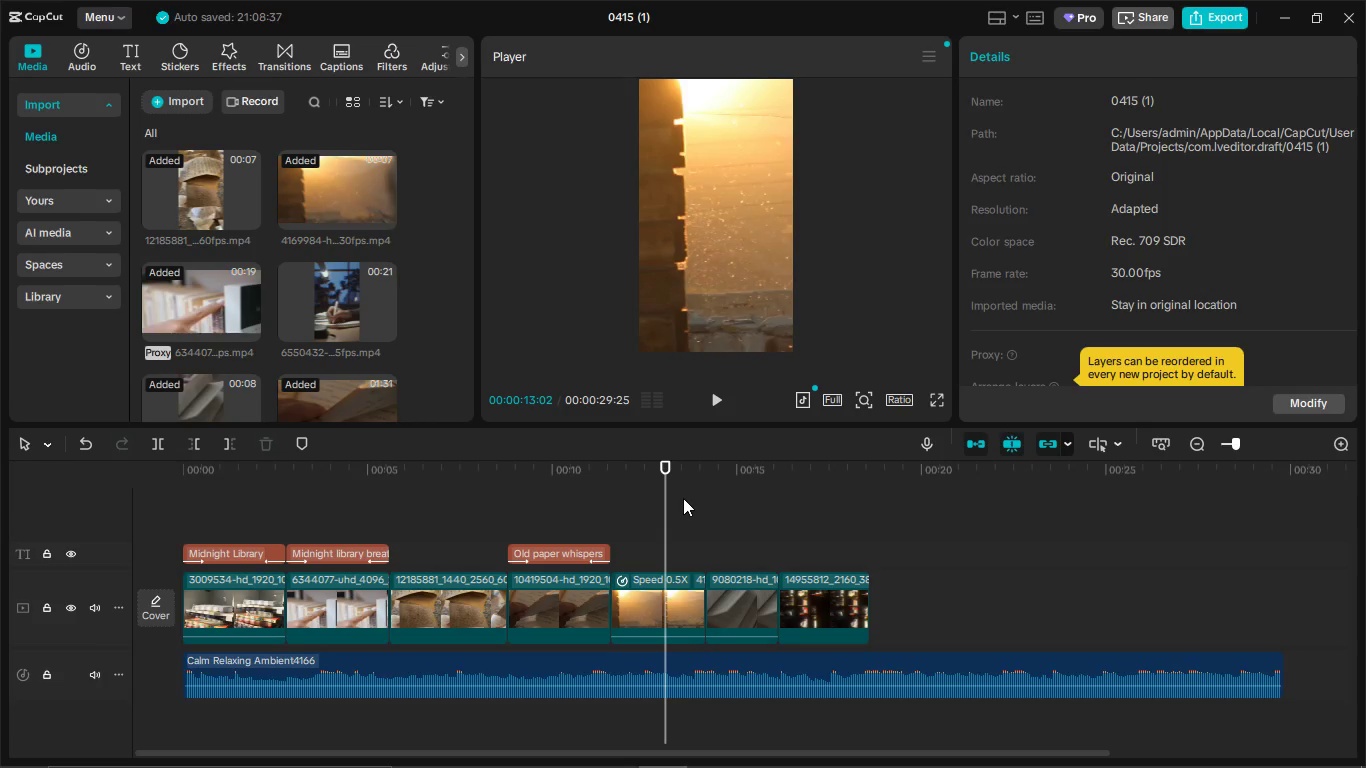 
left_click([720, 406])
 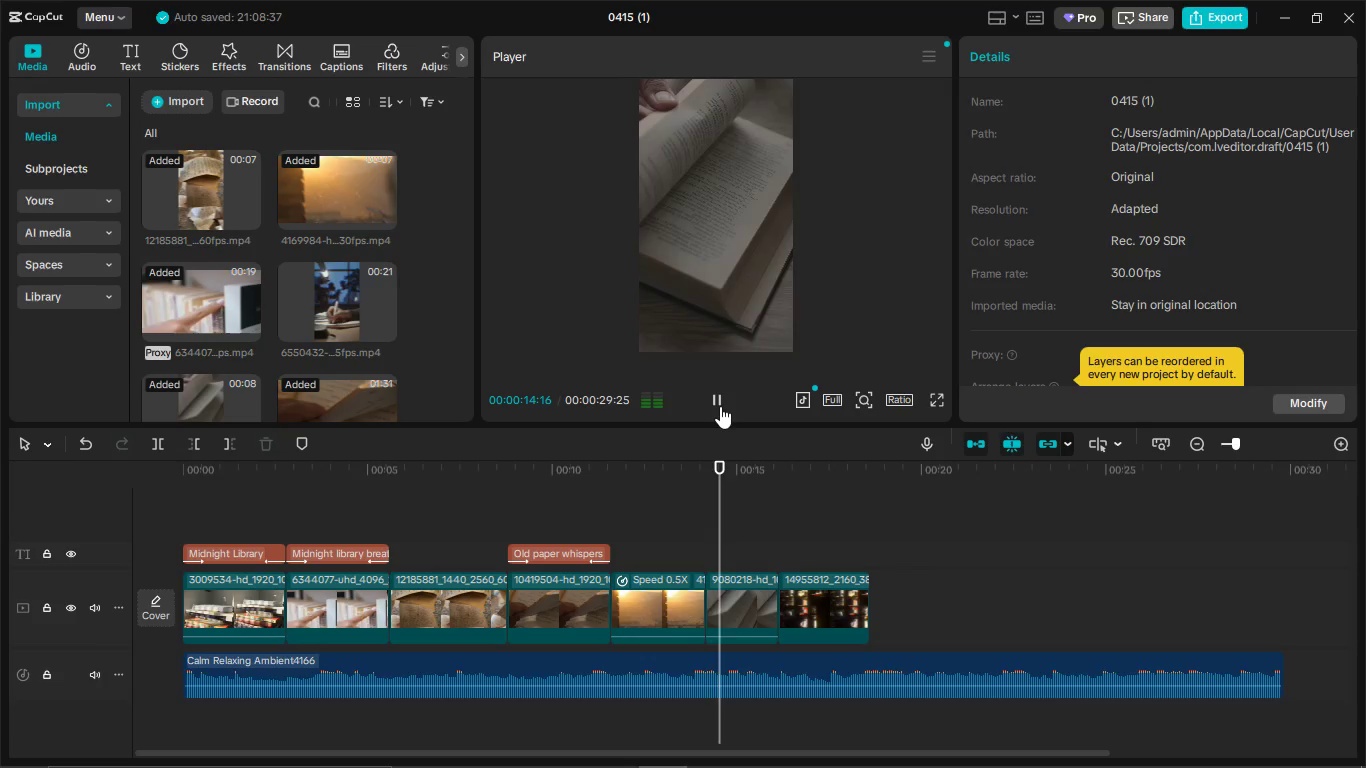 
left_click([716, 401])
 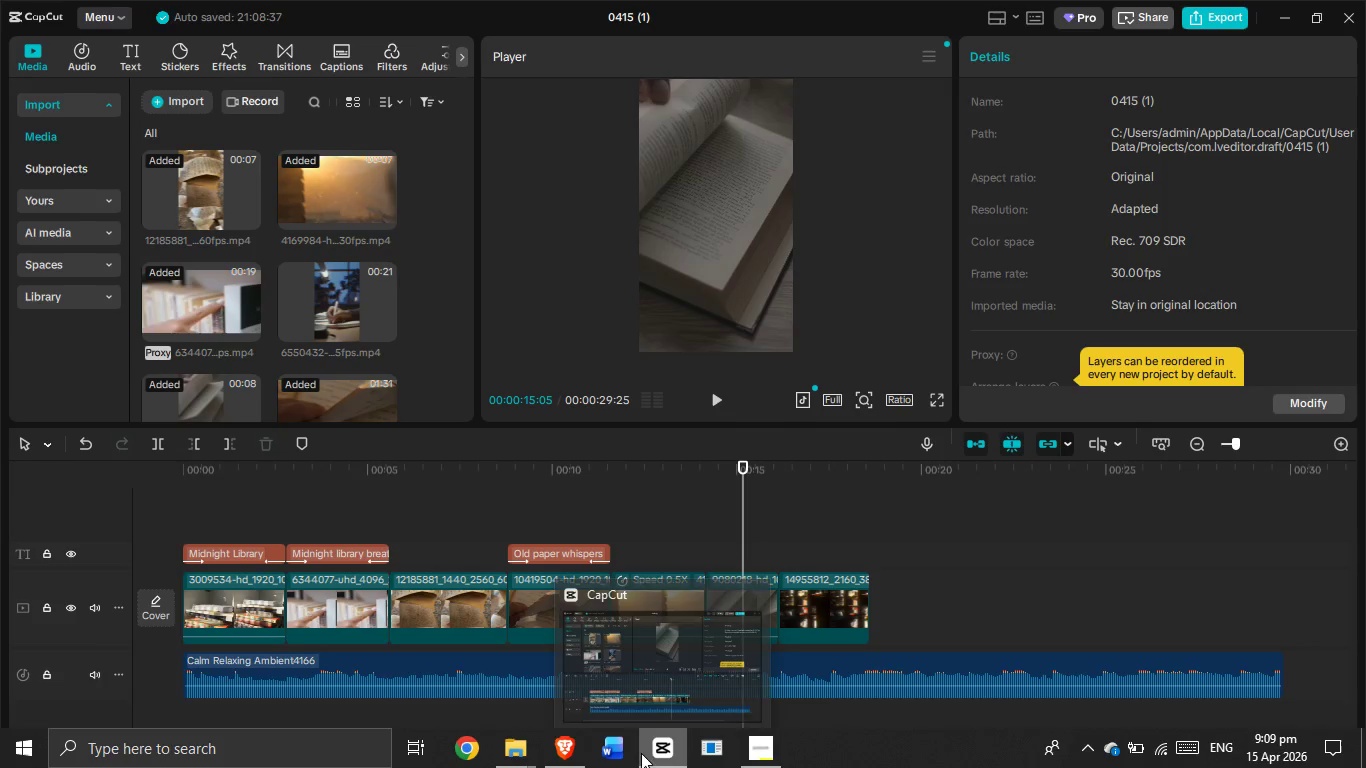 
left_click([573, 759])
 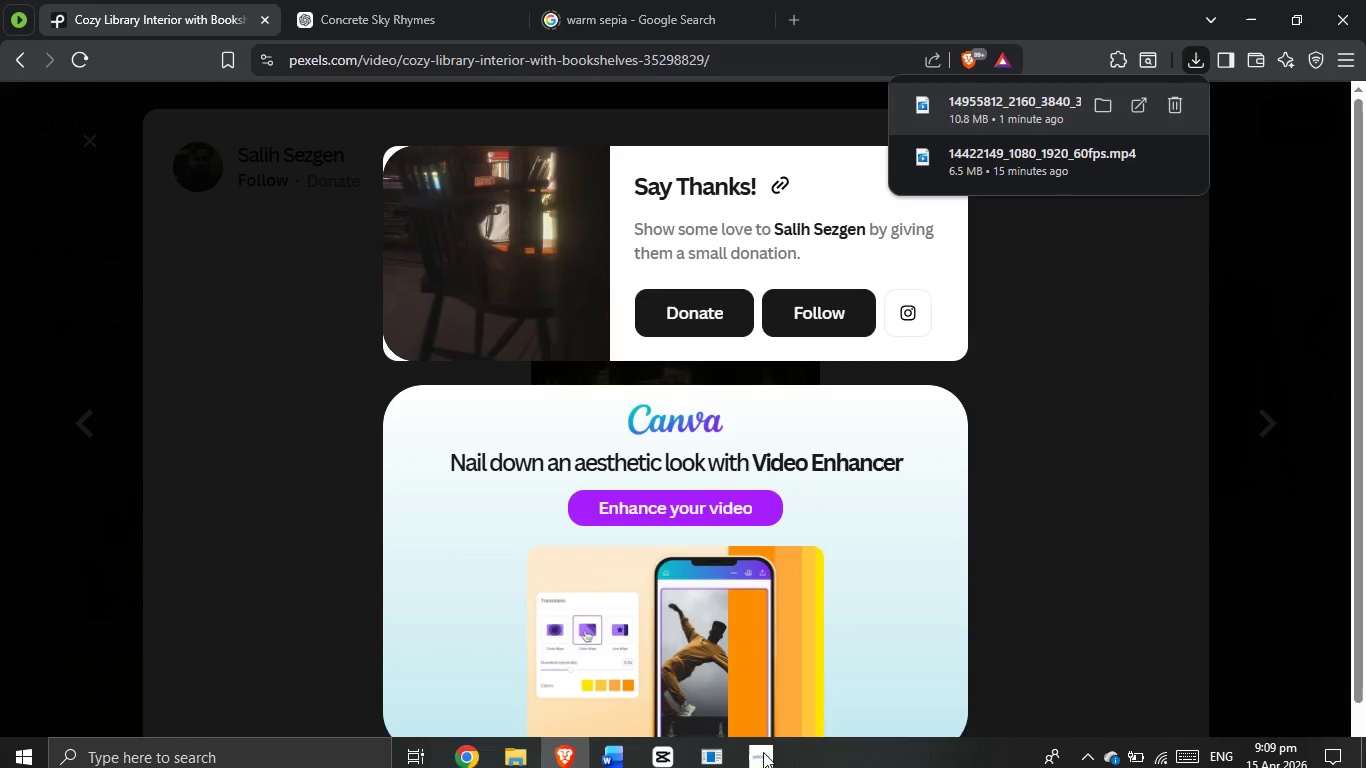 
left_click([759, 760])
 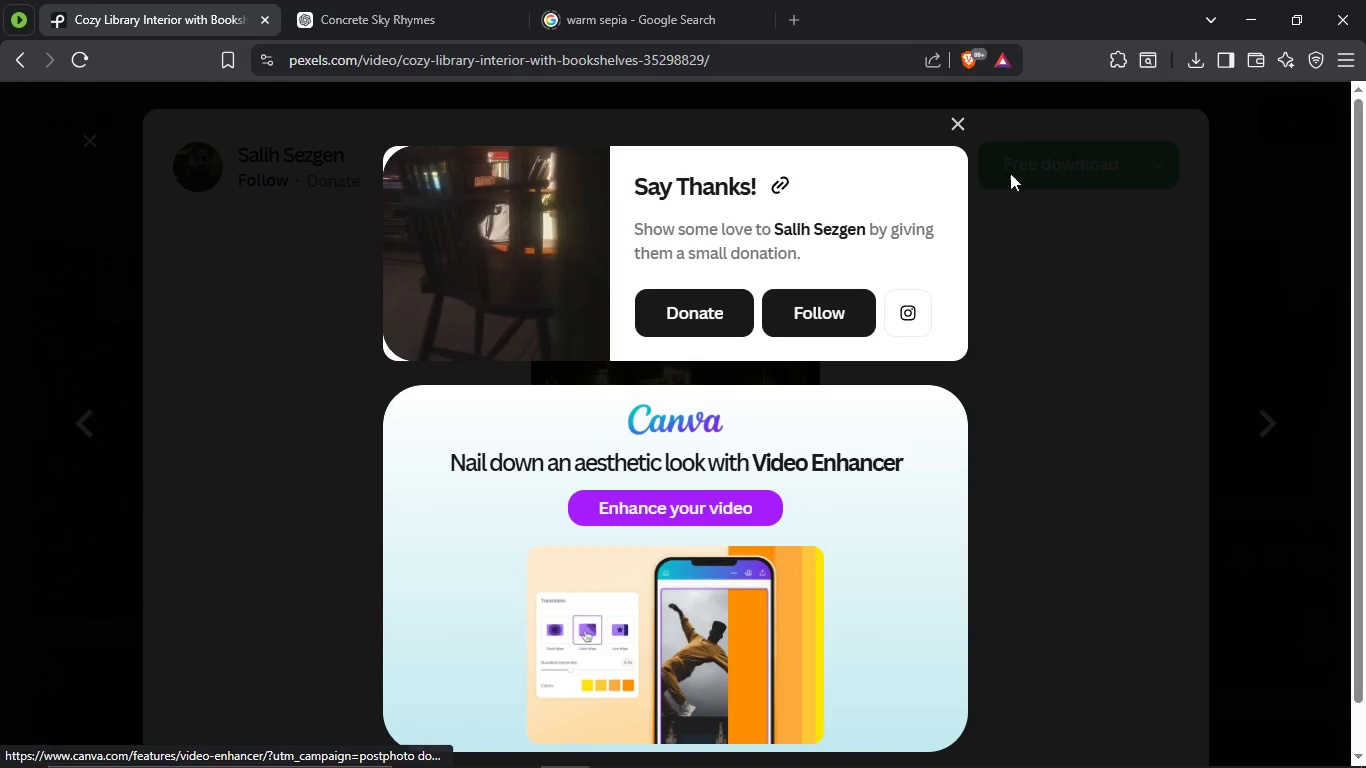 
scroll: coordinate [783, 404], scroll_direction: down, amount: 9.0
 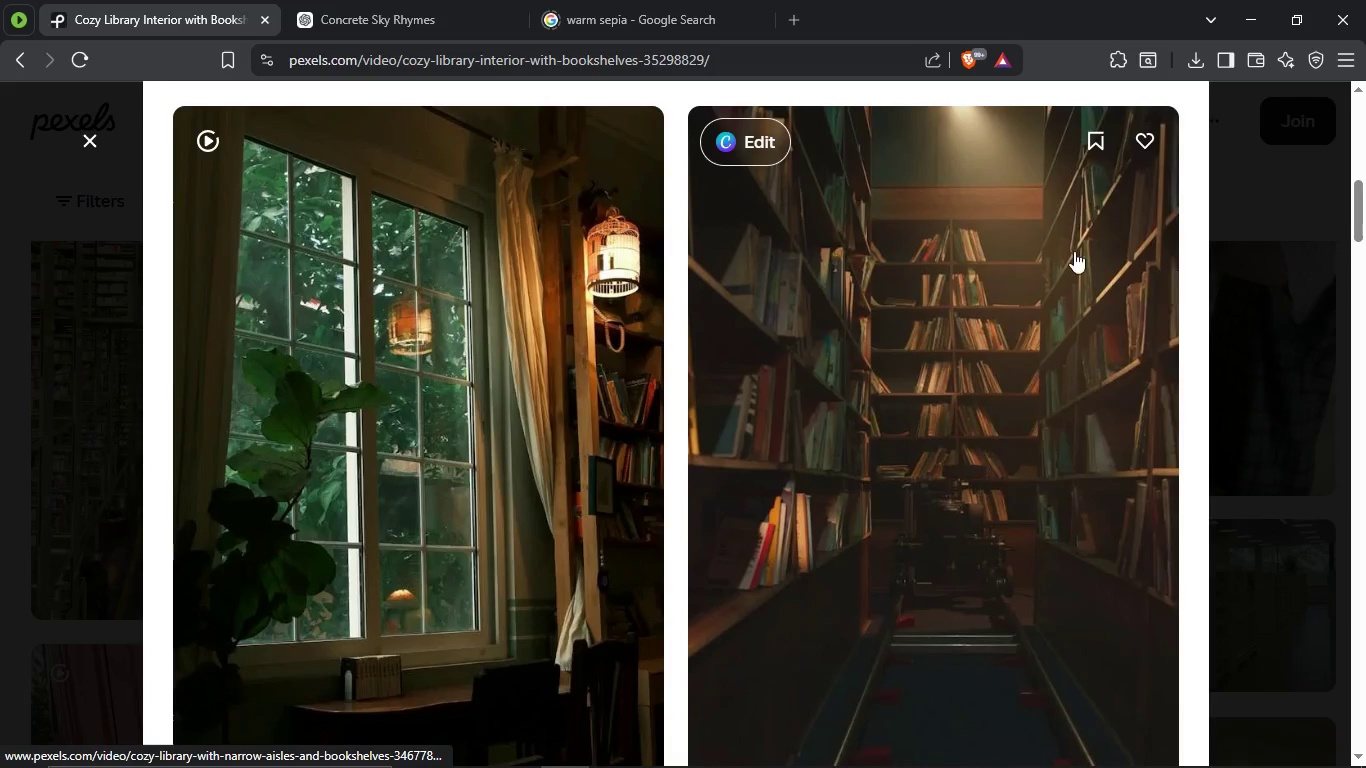 
middle_click([737, 246])
 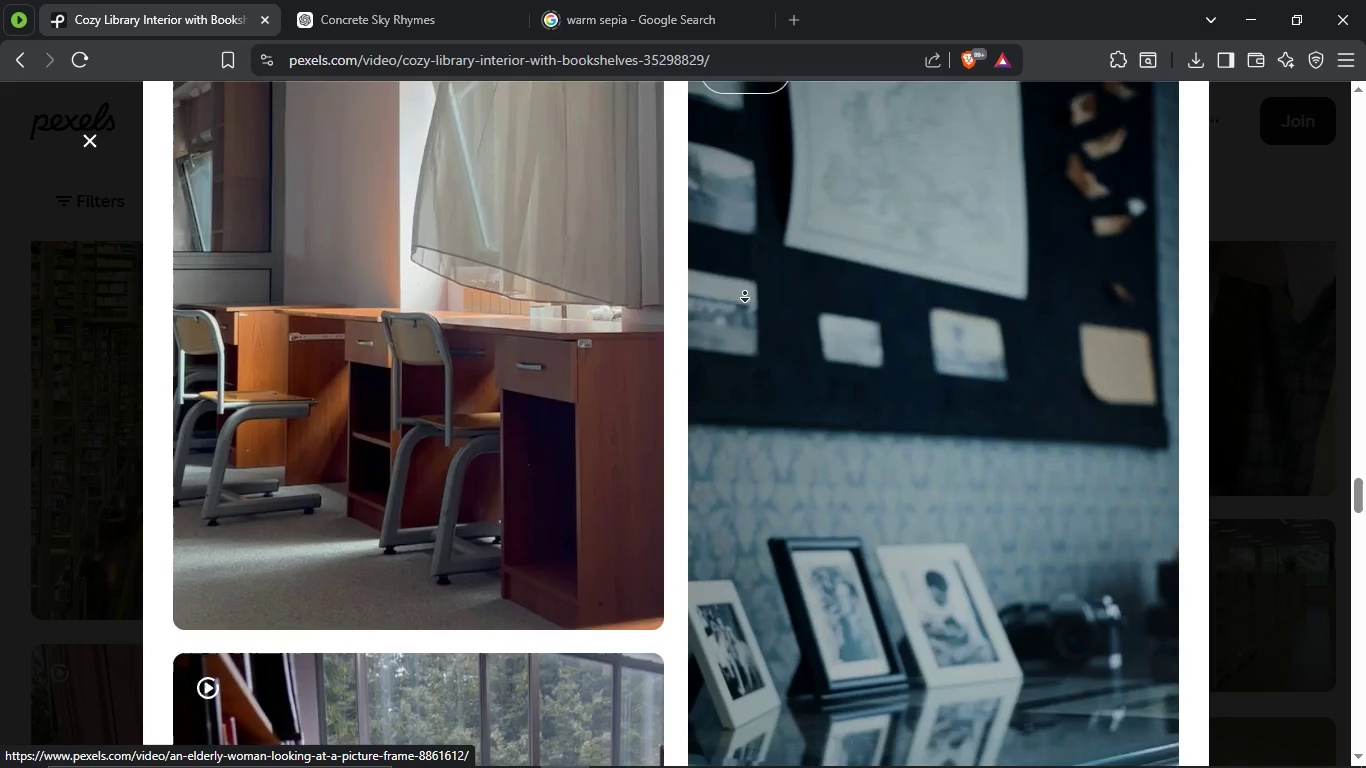 
scroll: coordinate [707, 202], scroll_direction: up, amount: 3.0
 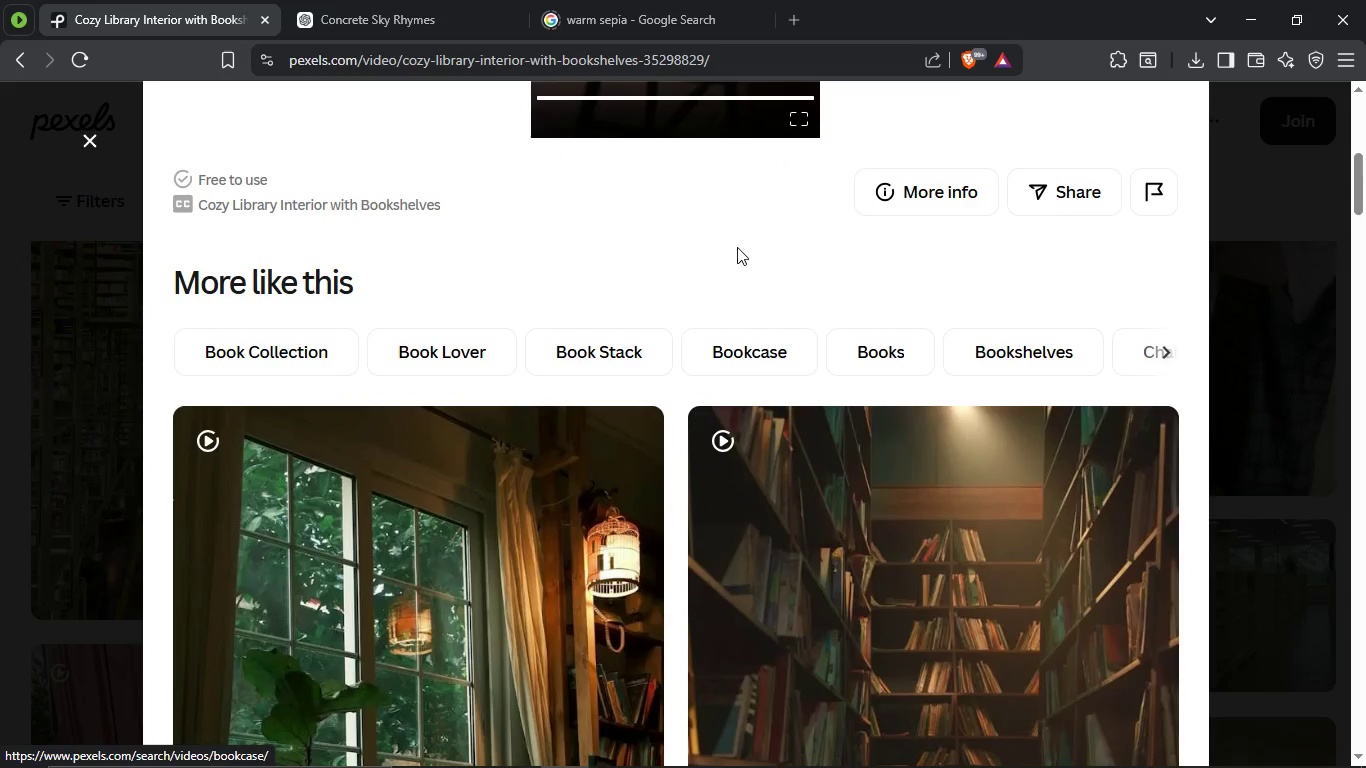 
wait(40.76)
 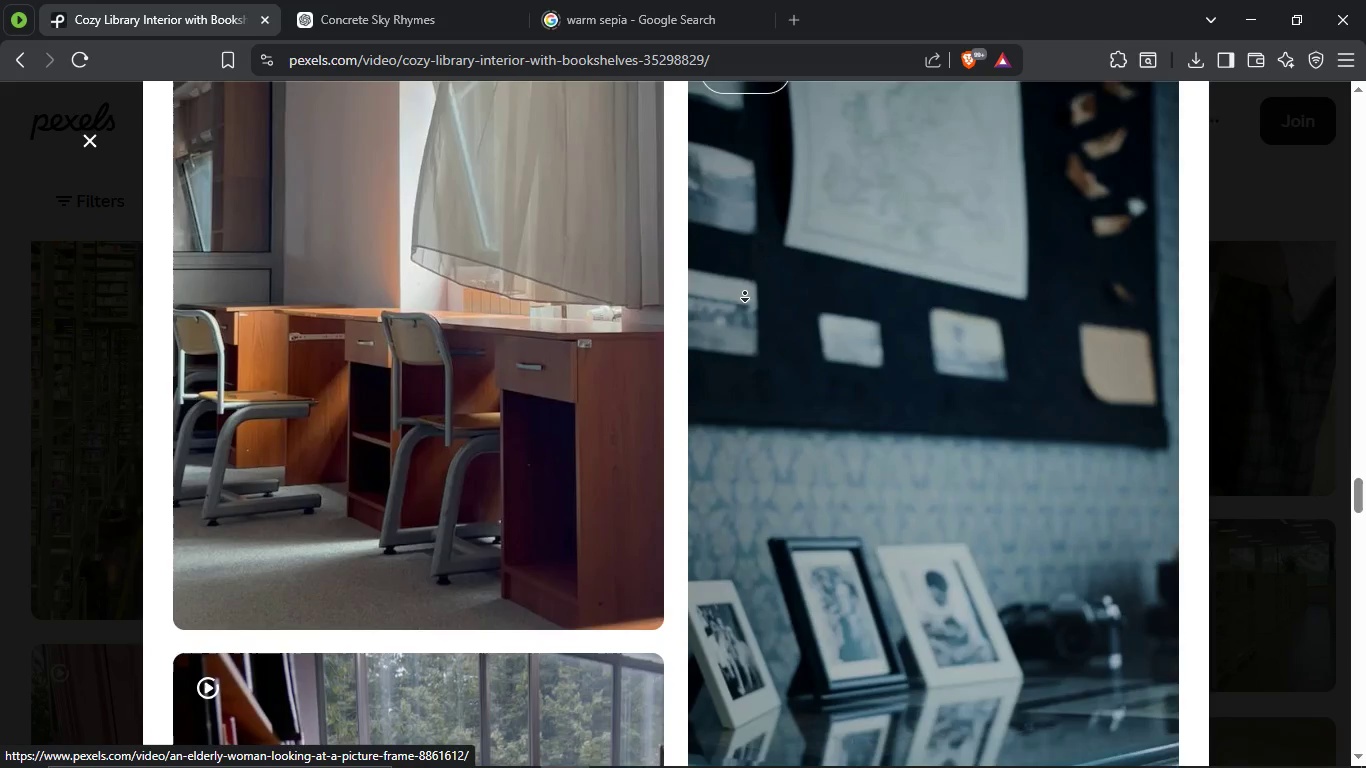 
middle_click([678, 348])
 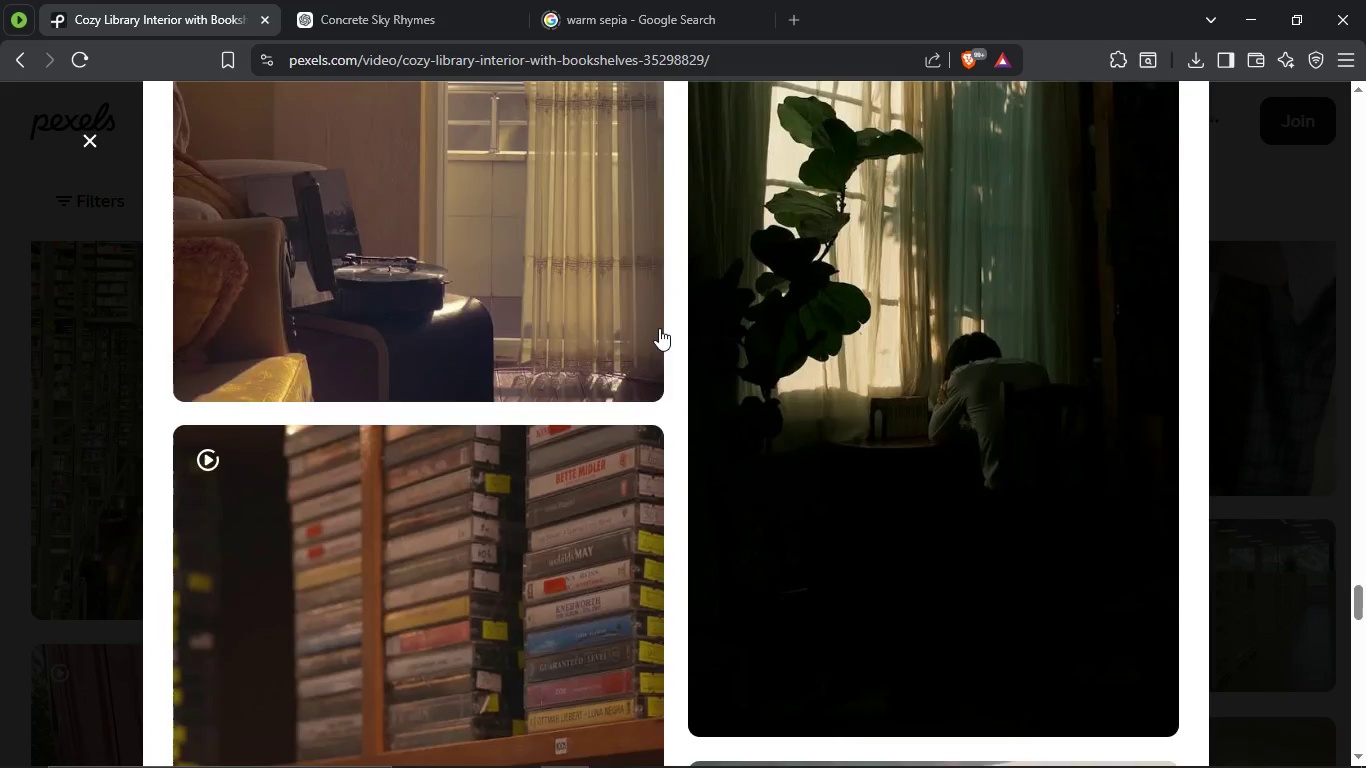 
scroll: coordinate [658, 326], scroll_direction: up, amount: 2.0
 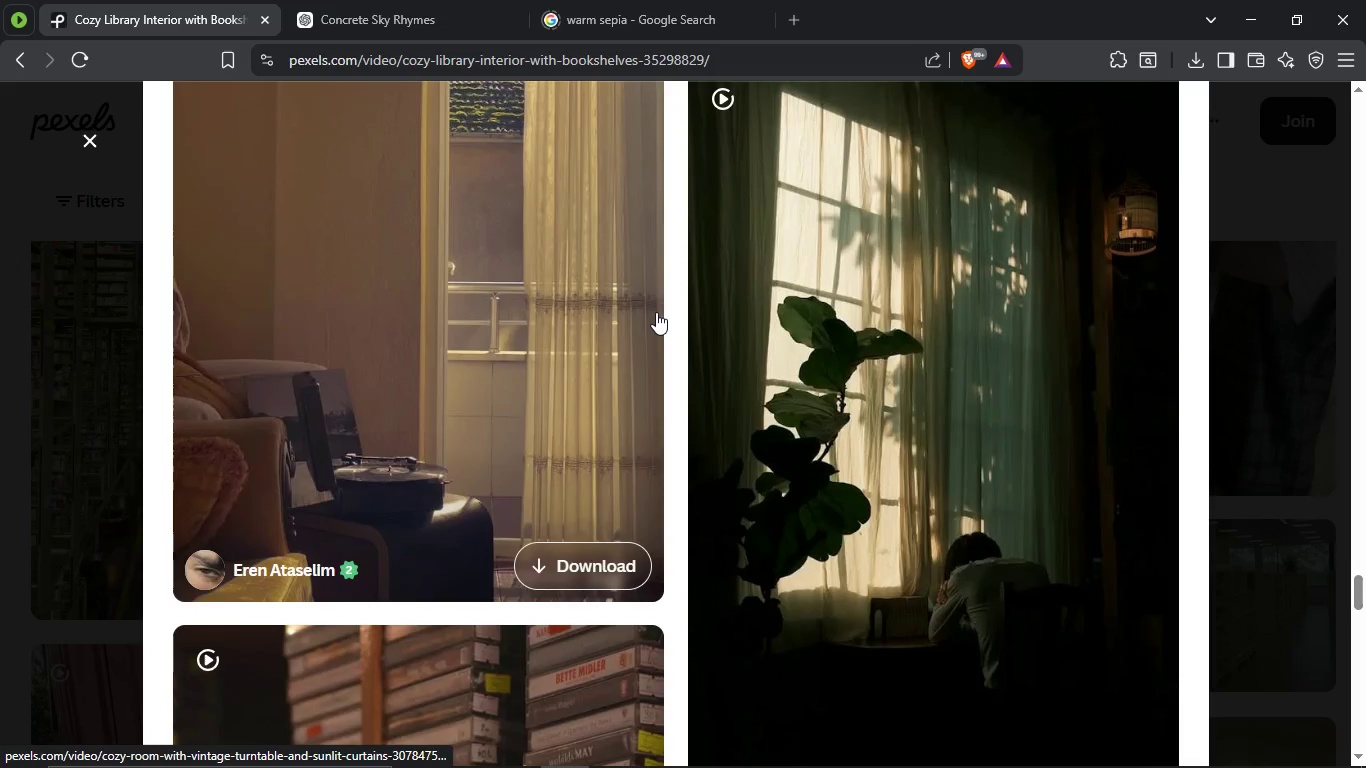 
scroll: coordinate [325, 356], scroll_direction: down, amount: 15.0
 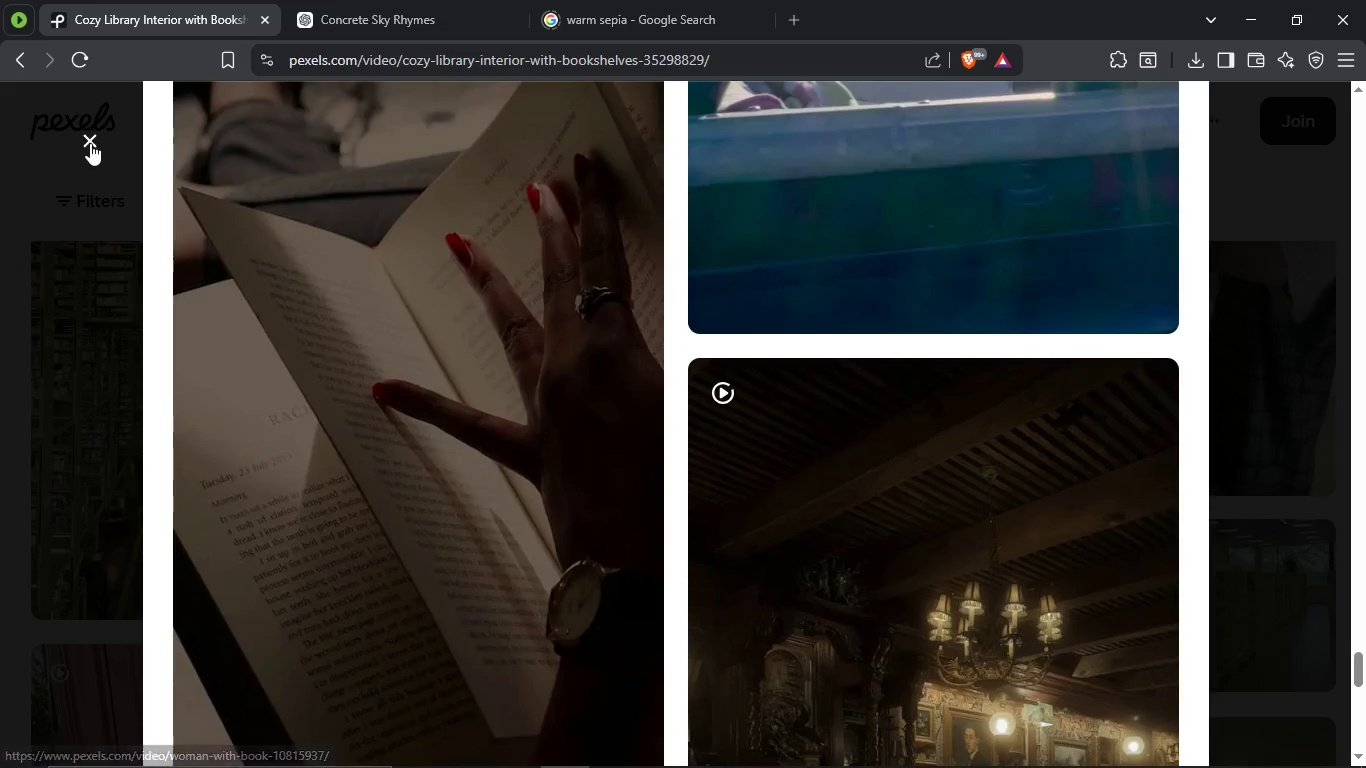 
left_click([90, 143])
 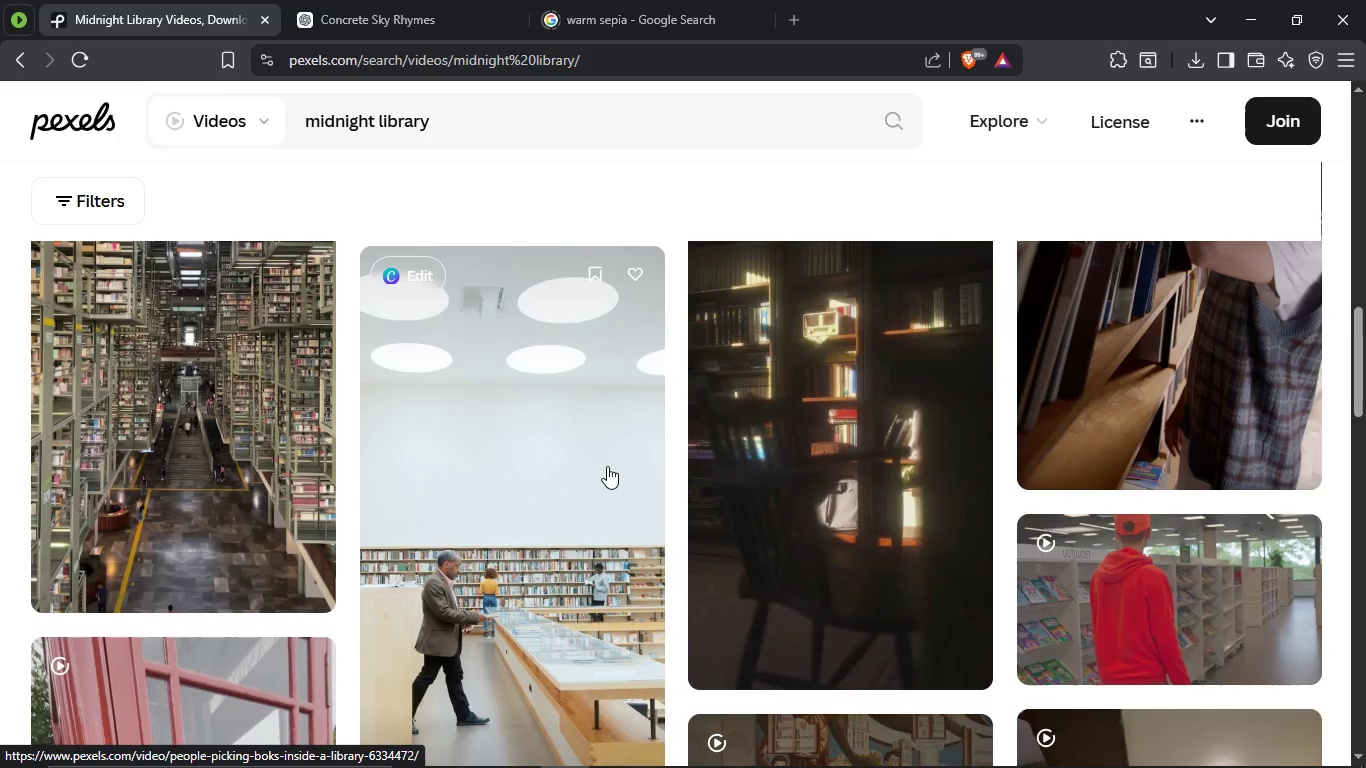 
wait(12.33)
 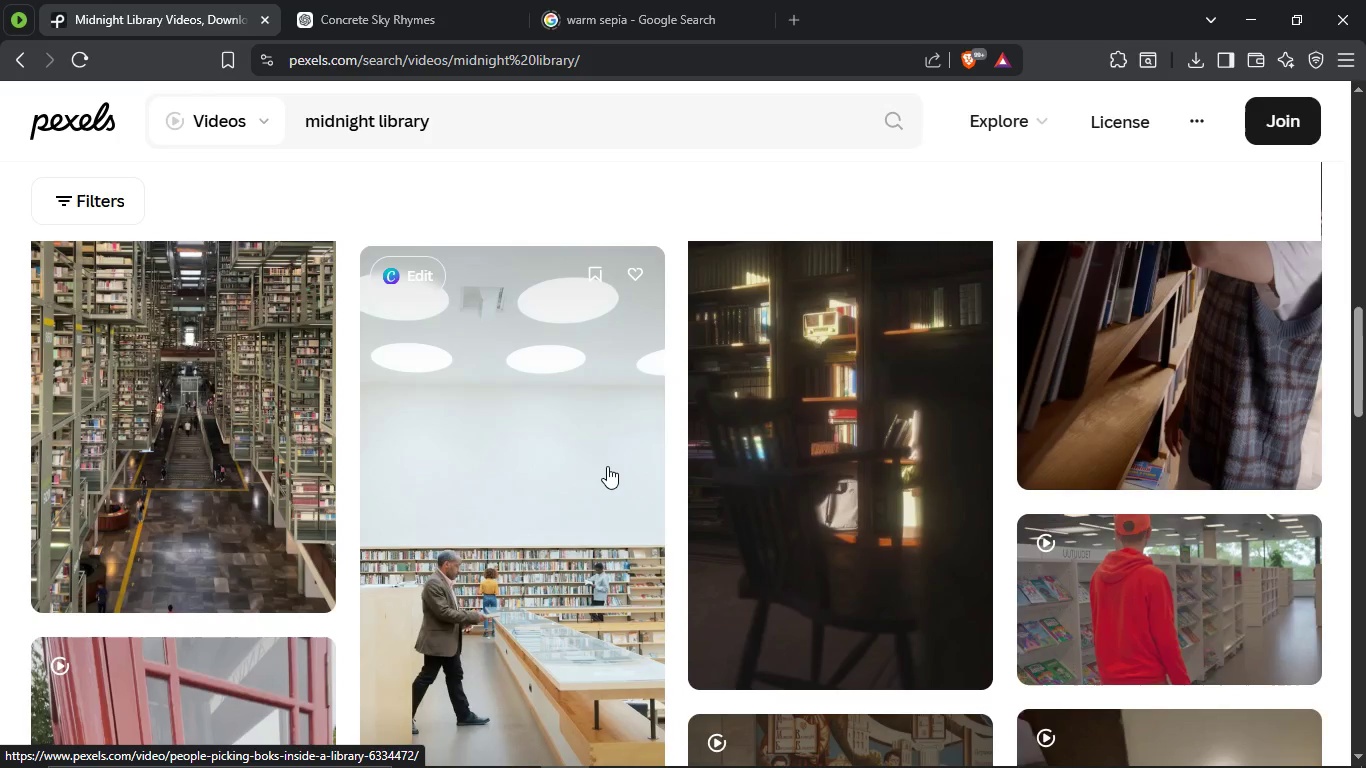 
scroll: coordinate [805, 422], scroll_direction: down, amount: 15.0
 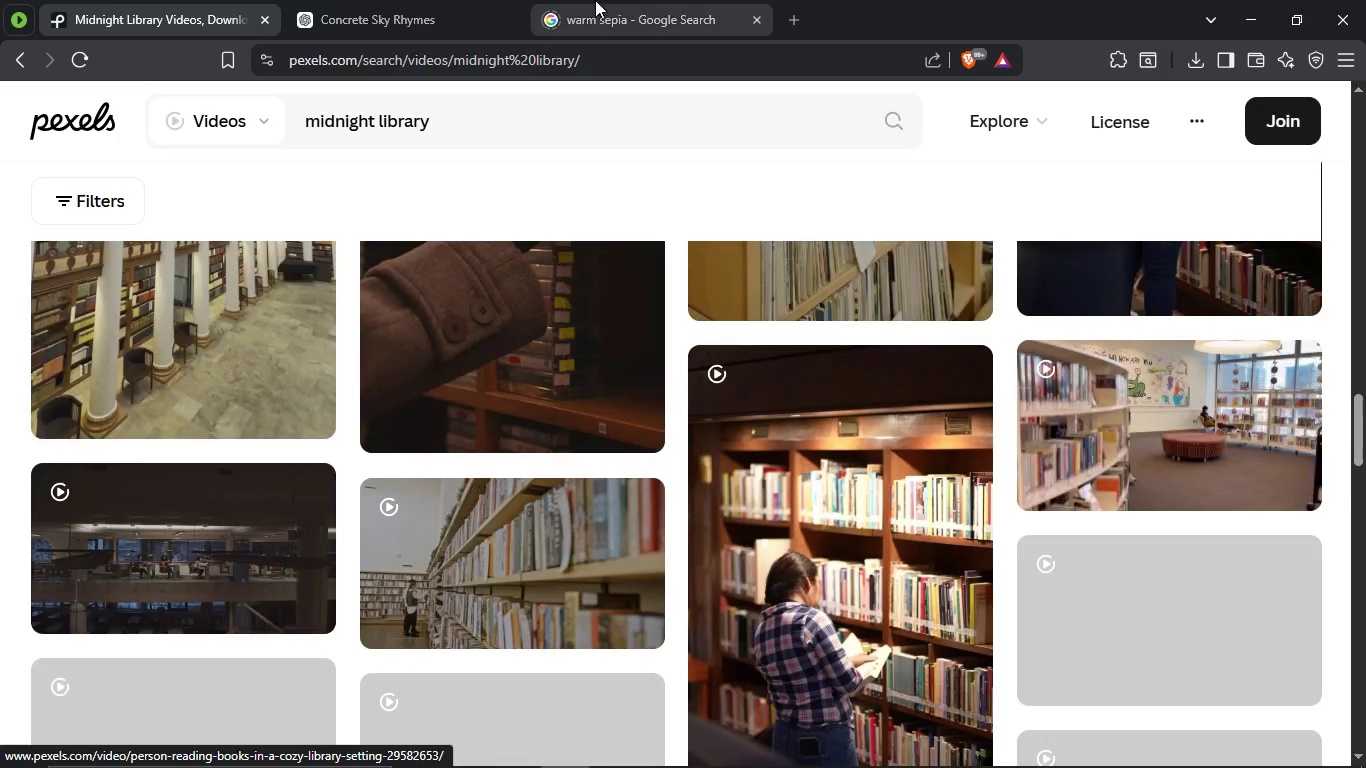 
mouse_move([621, 38])
 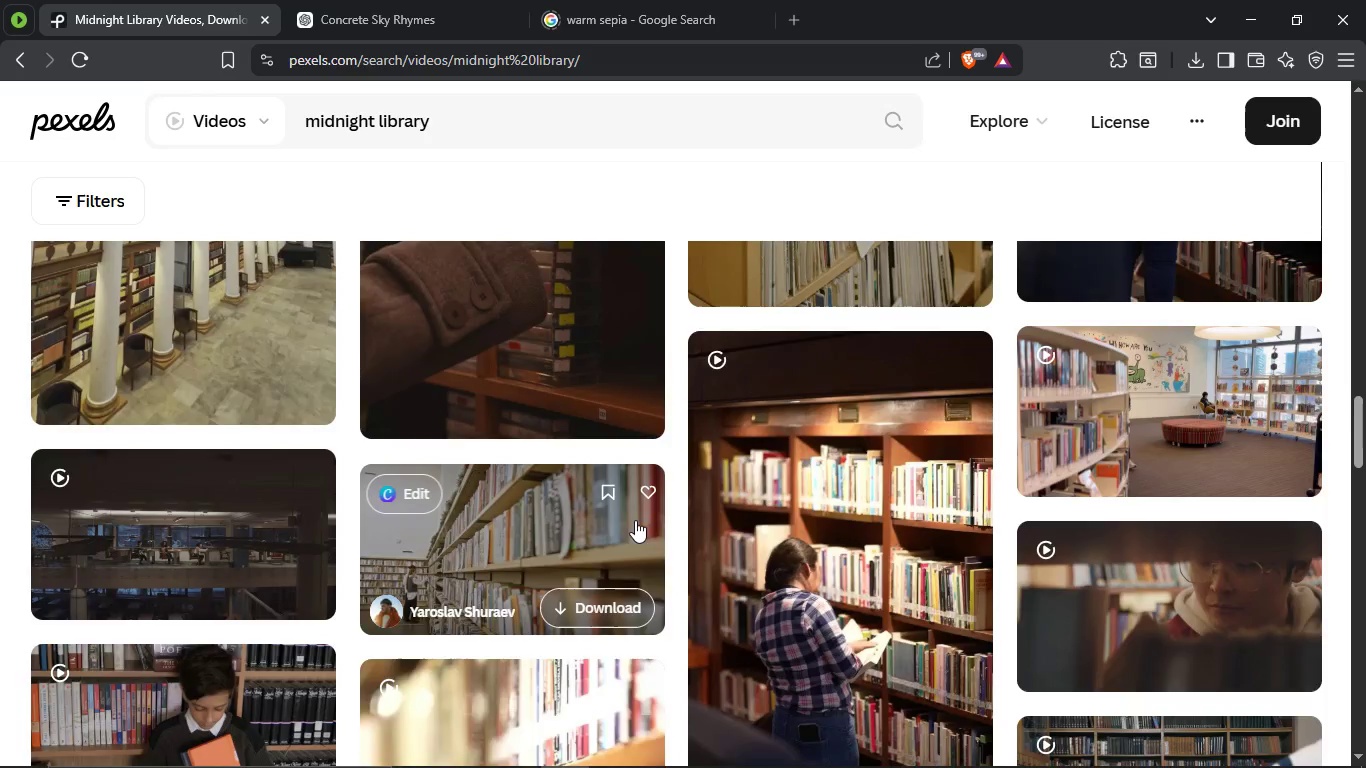 
scroll: coordinate [589, 523], scroll_direction: down, amount: 41.0
 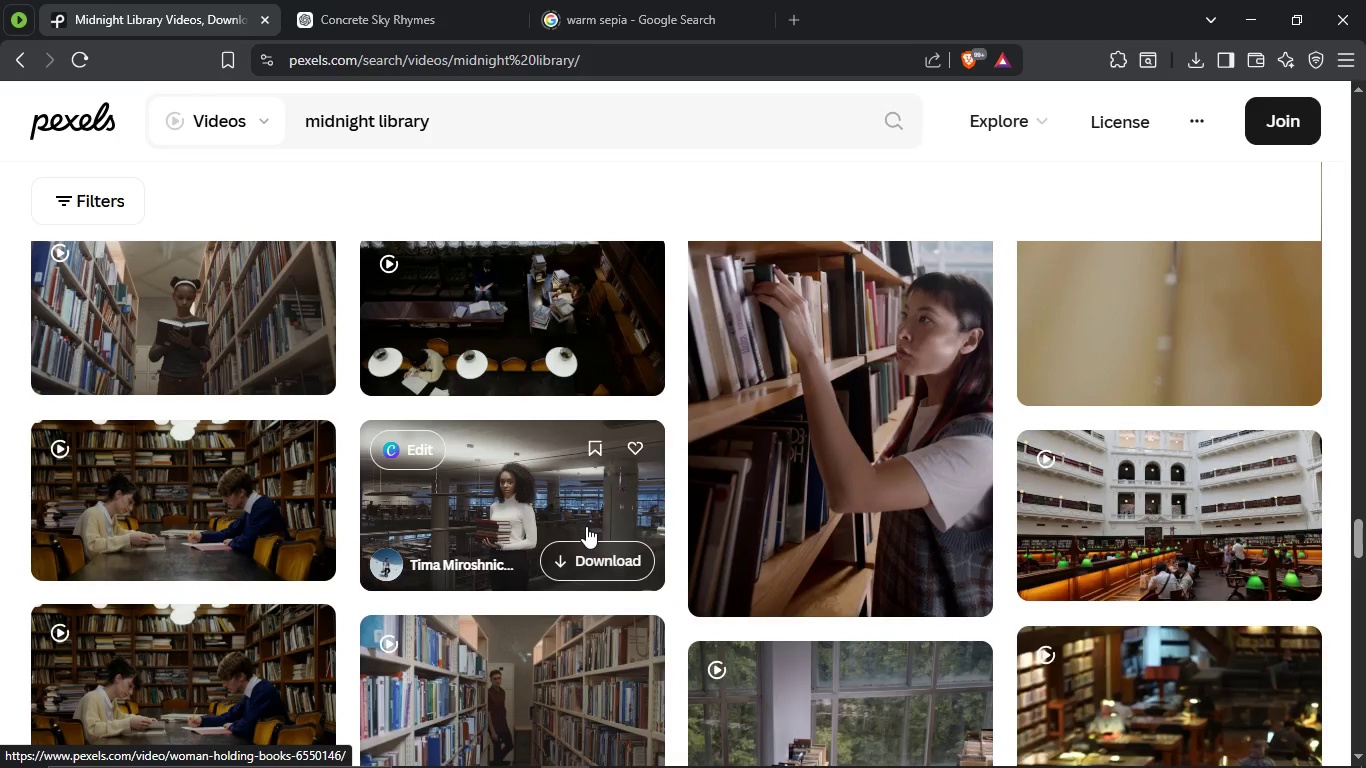 
wait(8.7)
 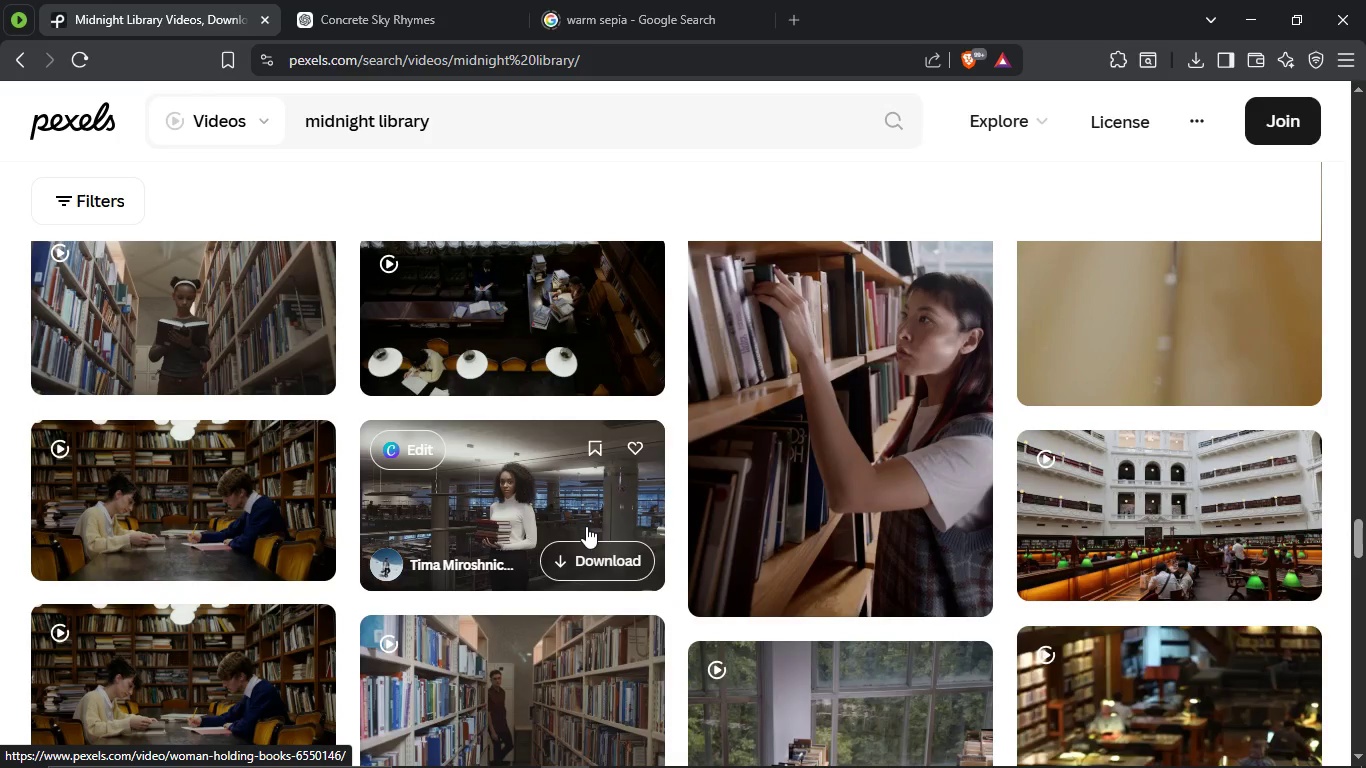 
scroll: coordinate [715, 495], scroll_direction: down, amount: 8.0
 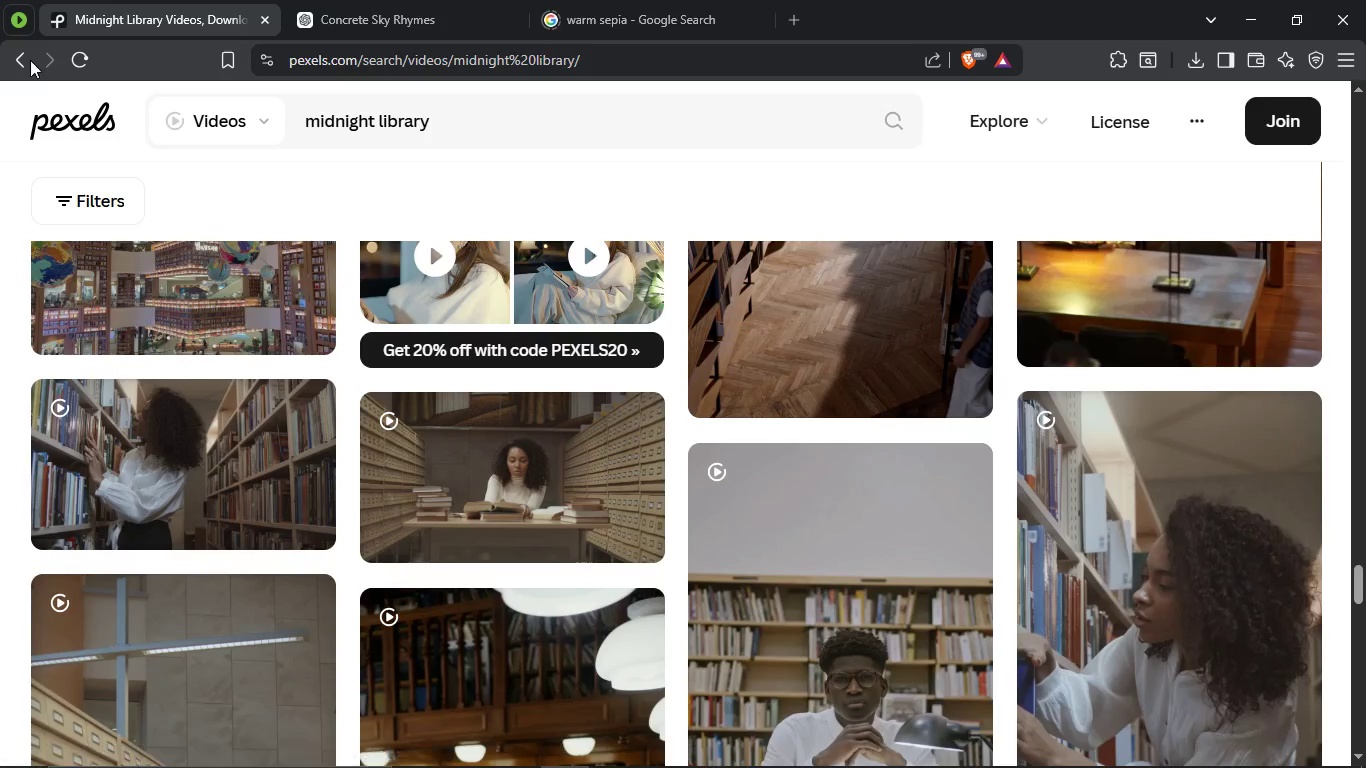 
left_click([30, 60])
 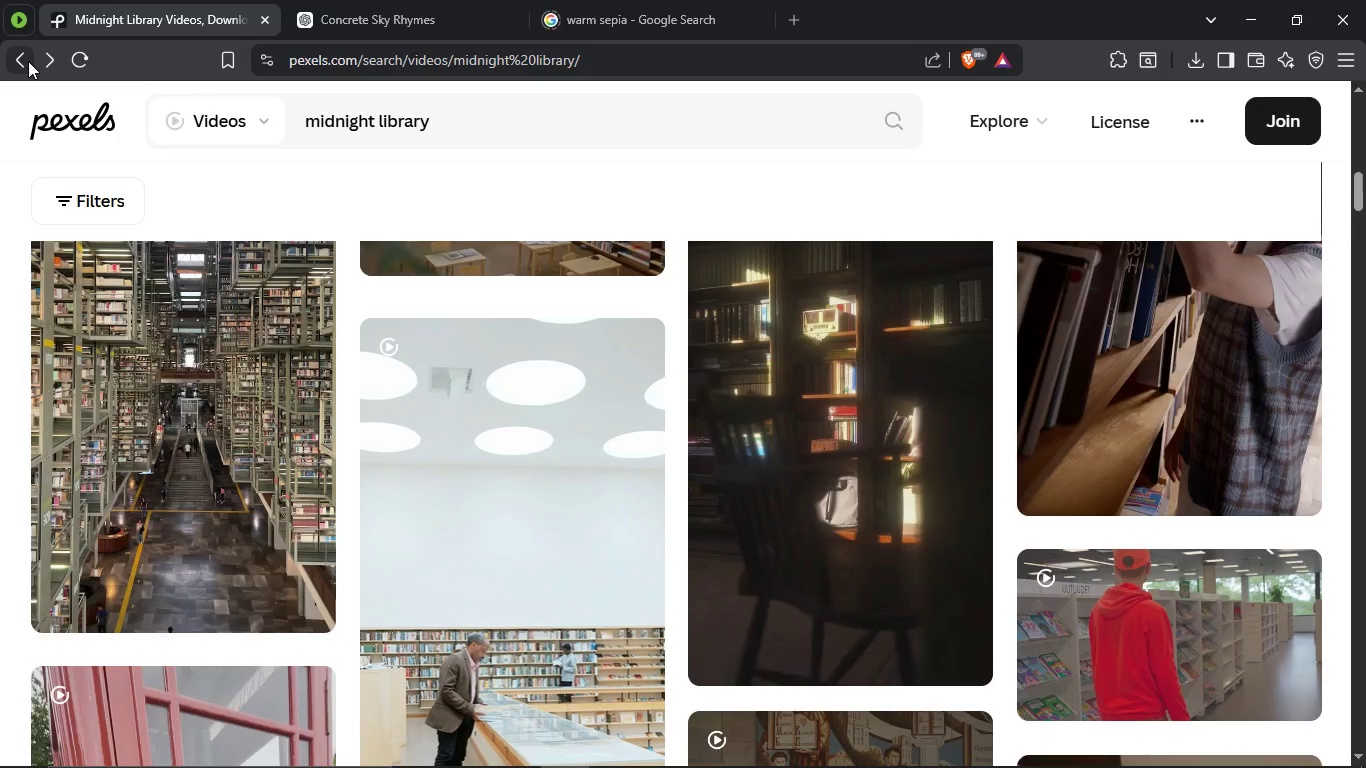 
left_click([28, 61])
 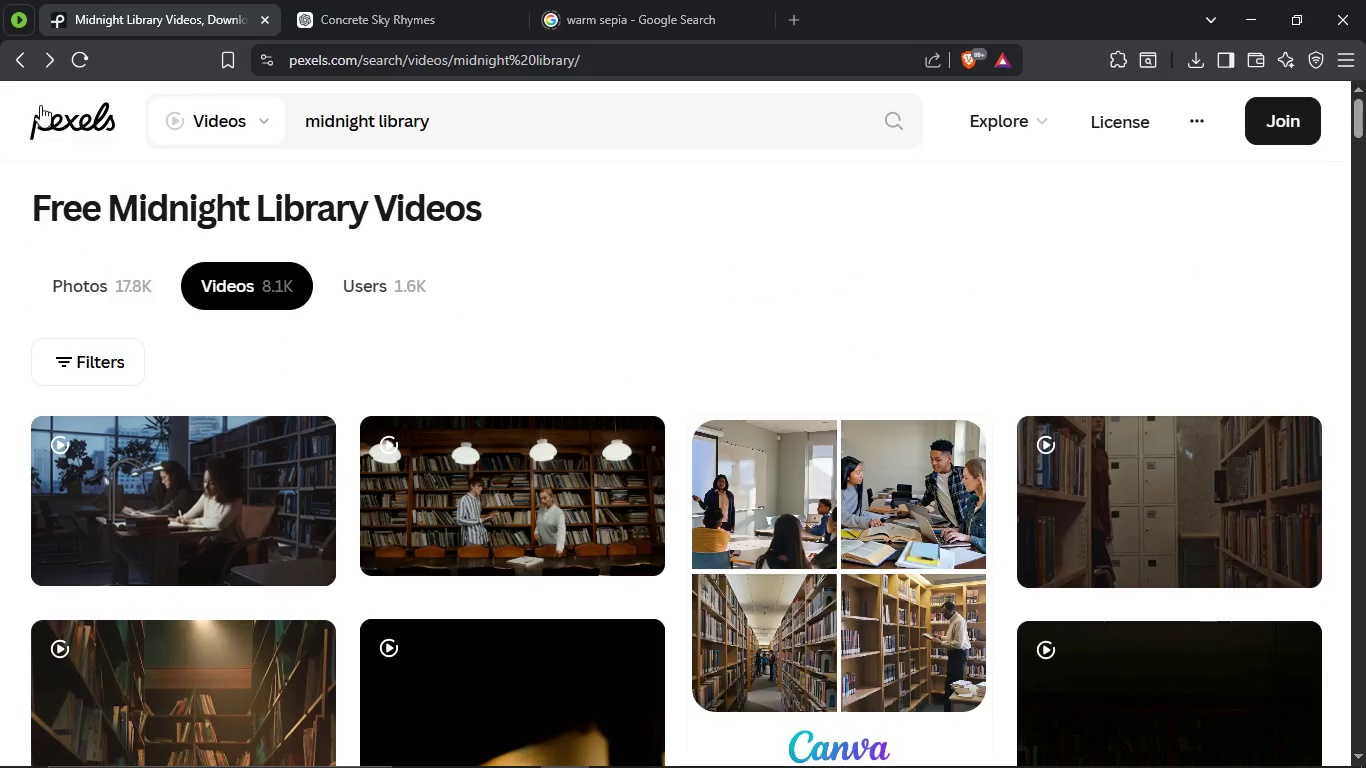 
left_click([11, 59])
 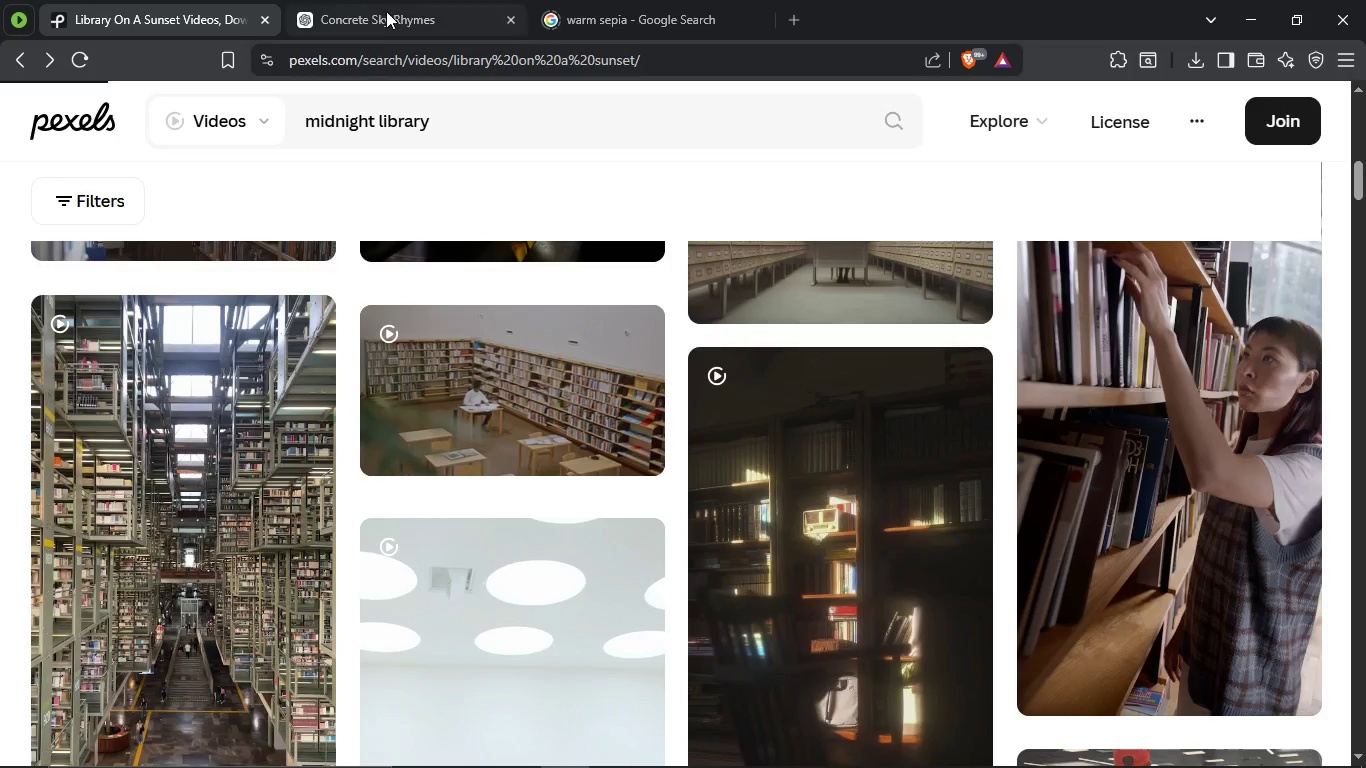 
left_click([386, 9])
 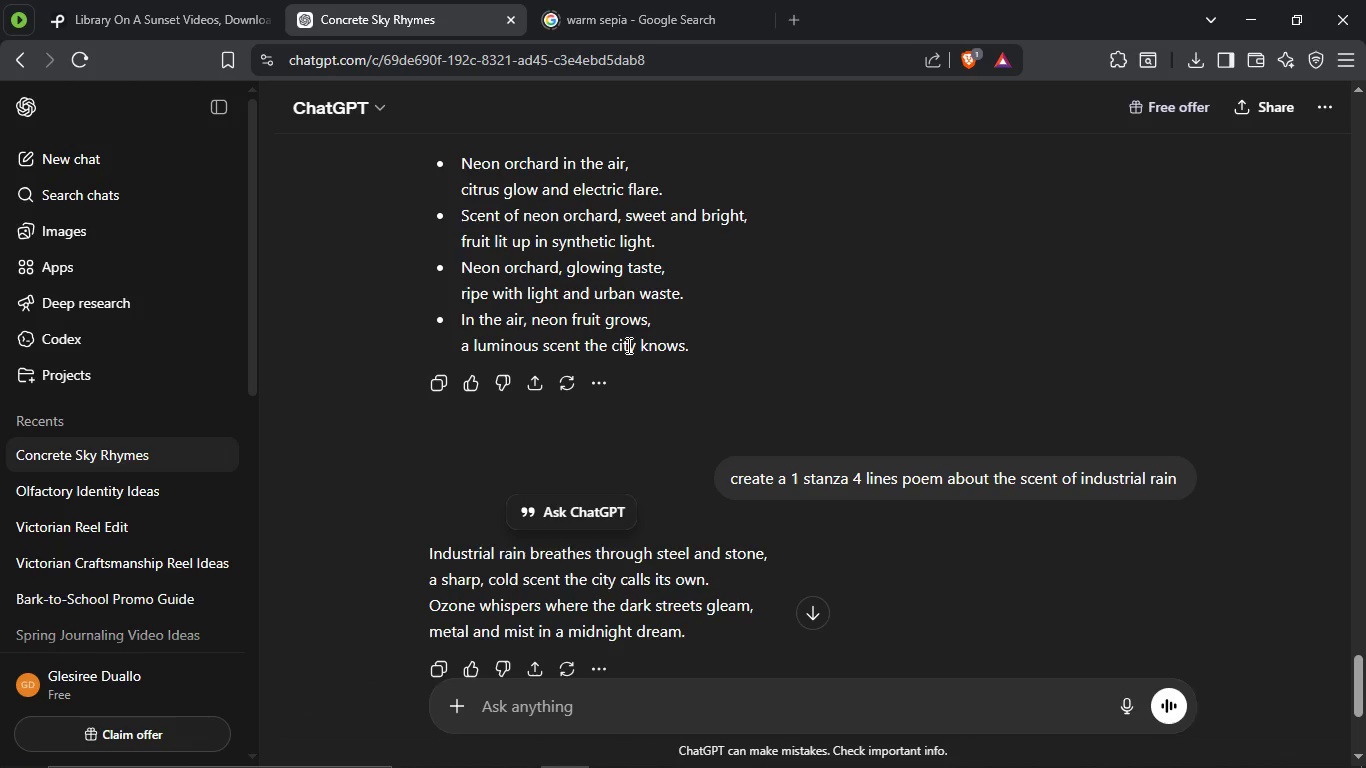 
scroll: coordinate [721, 524], scroll_direction: down, amount: 7.0
 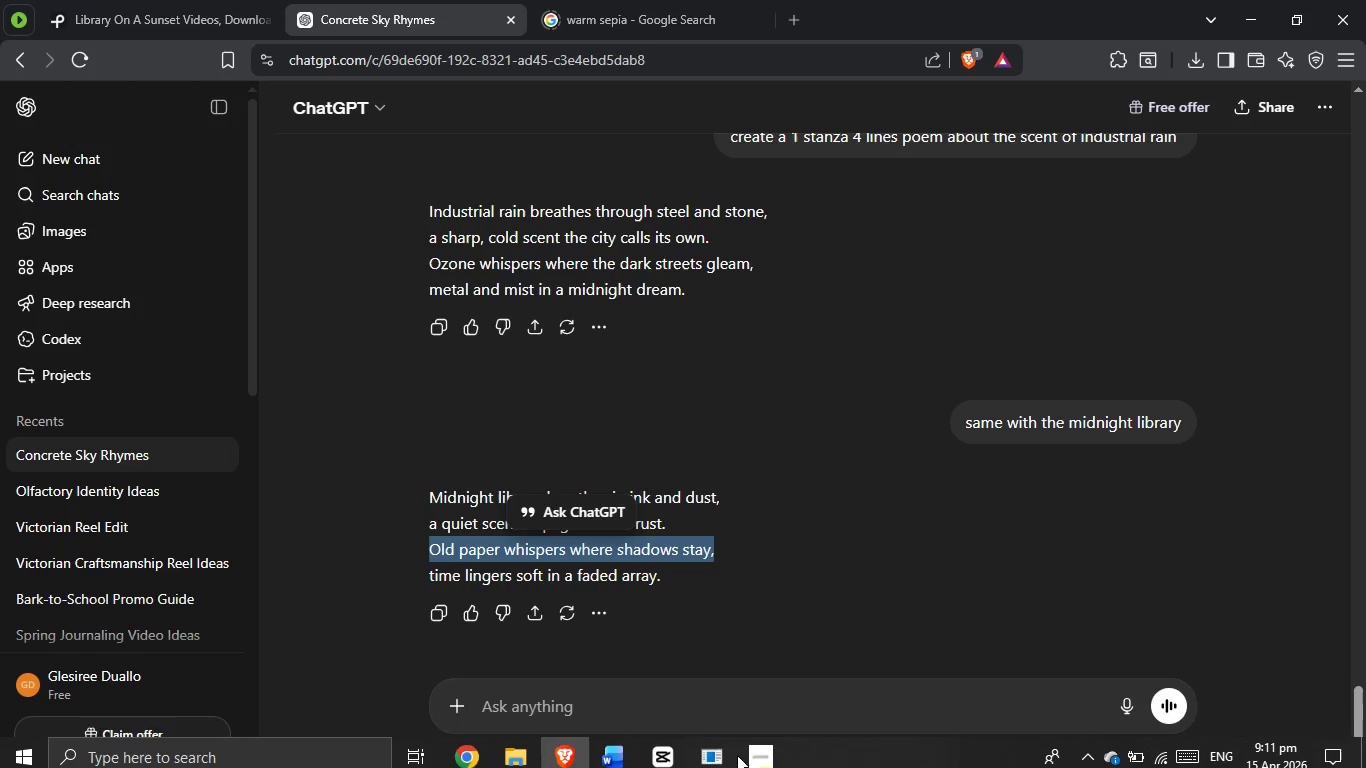 
left_click([757, 753])